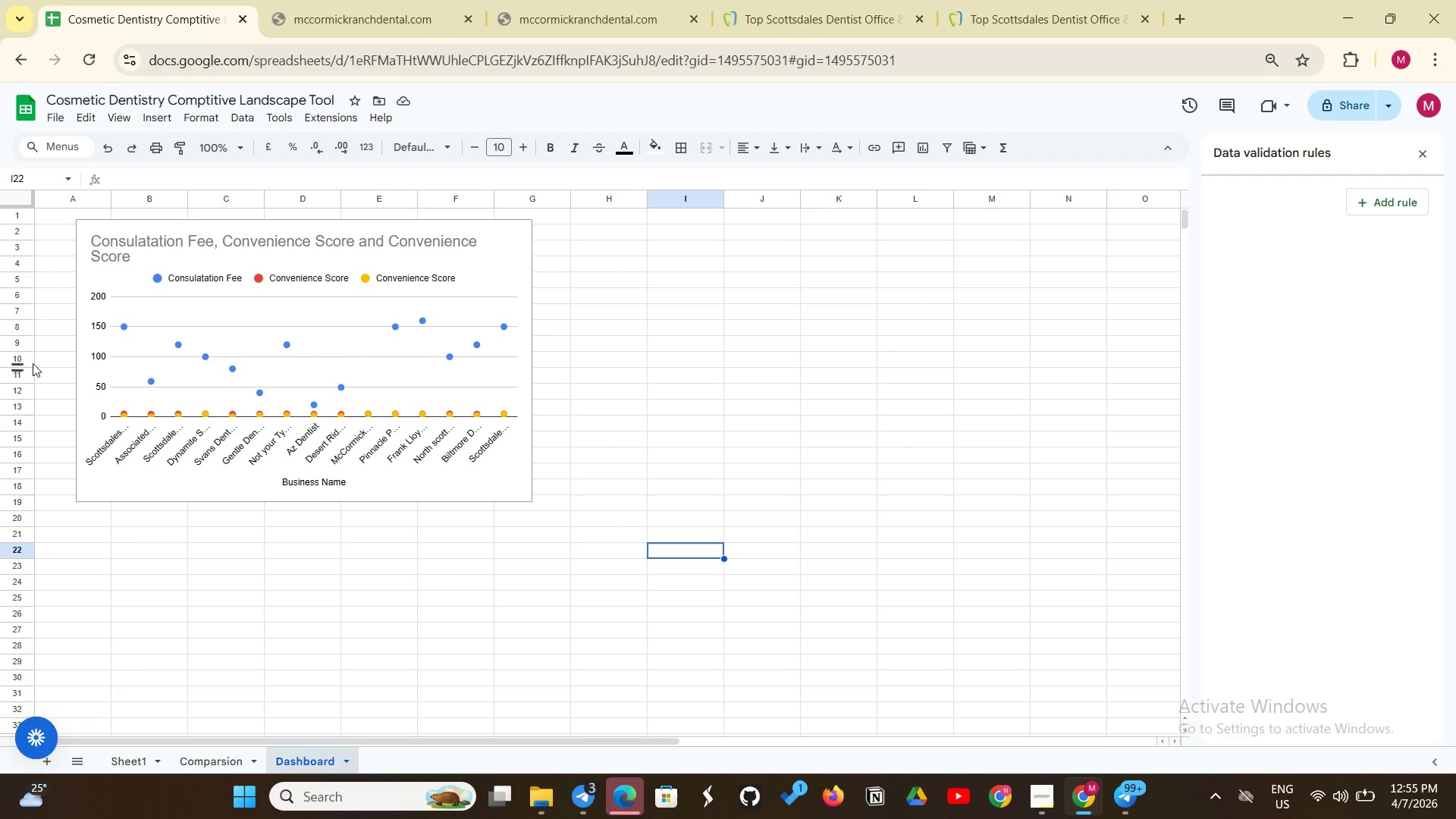 
wait(14.69)
 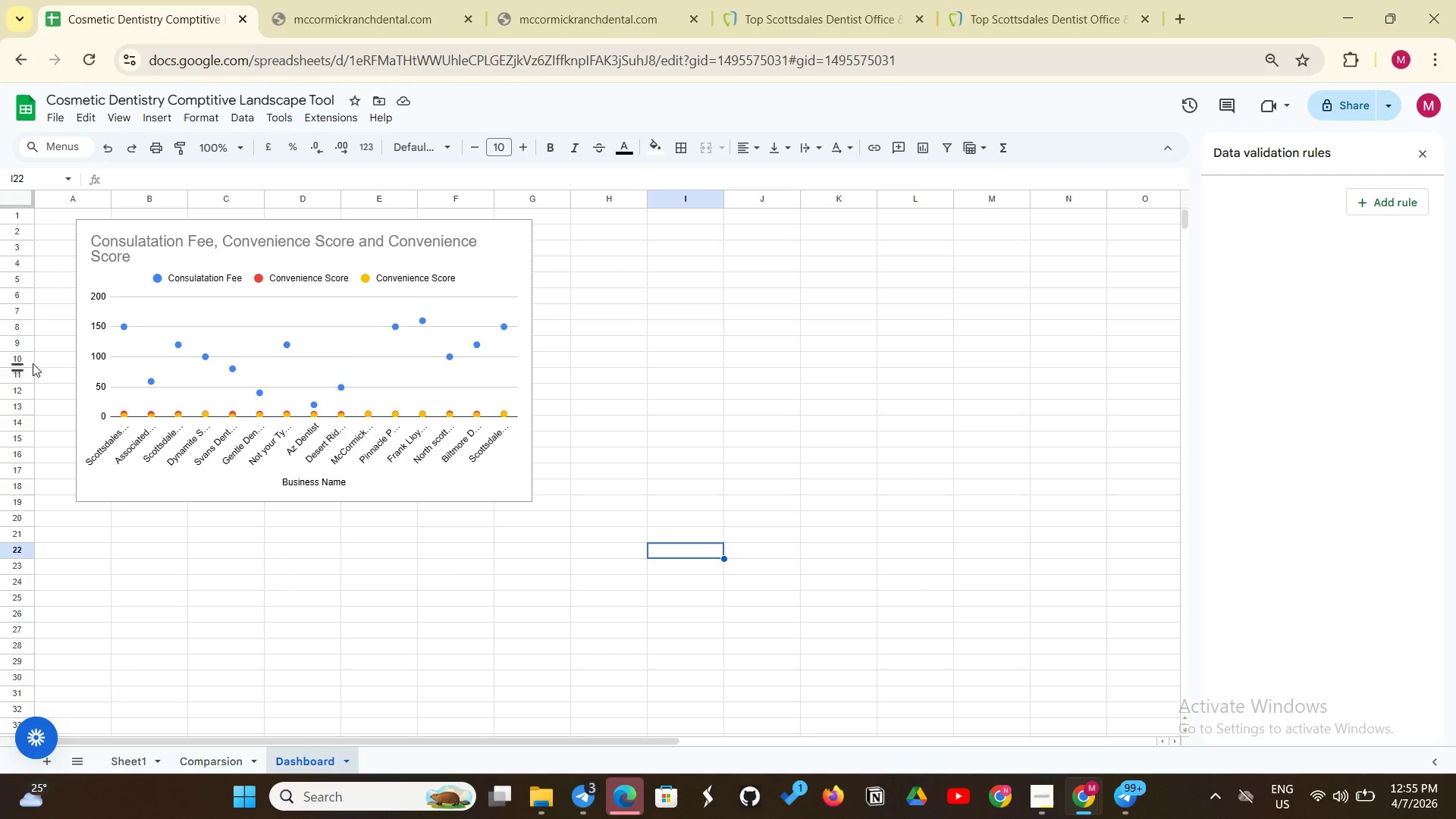 
left_click([115, 764])
 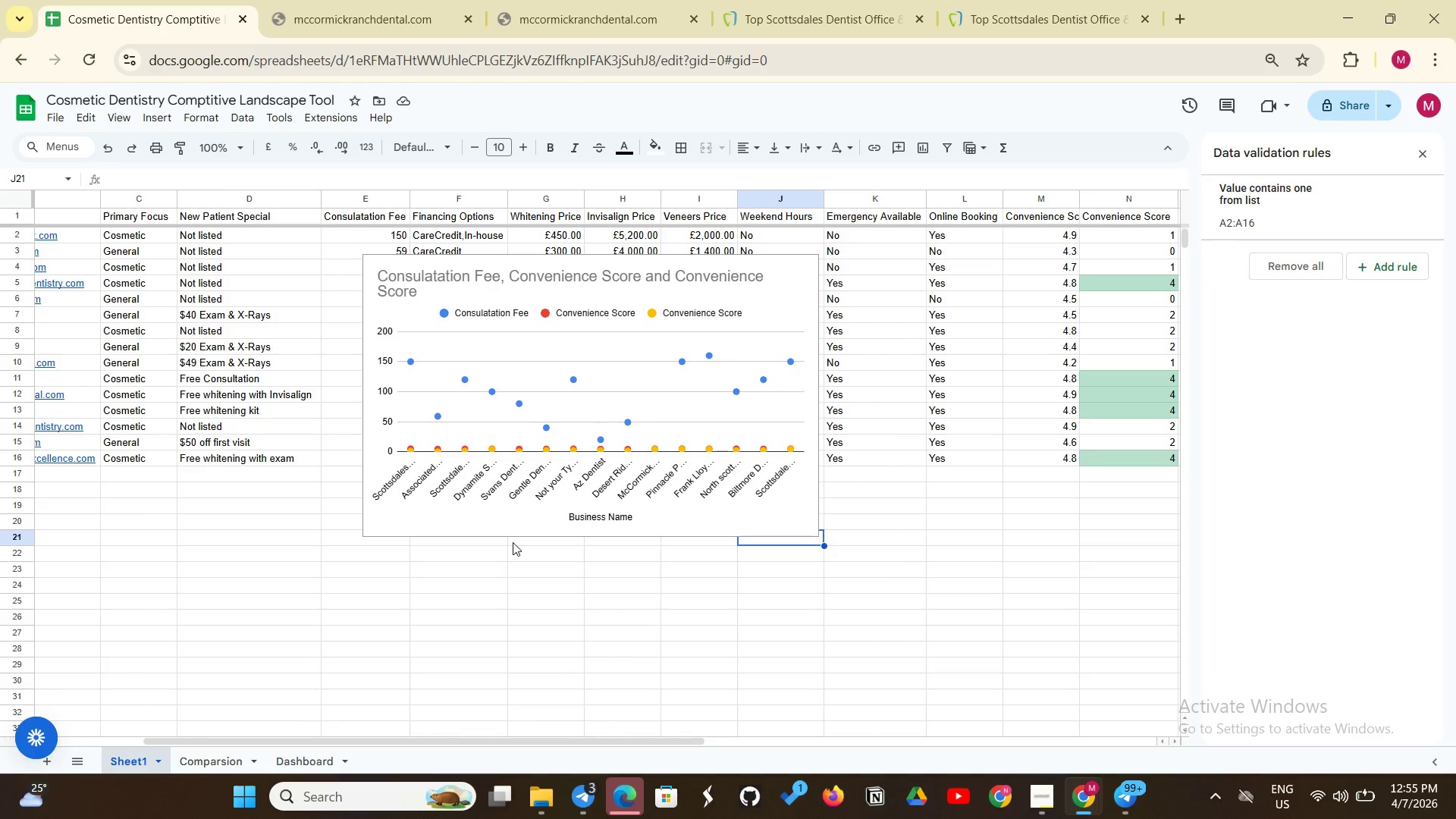 
left_click([513, 542])
 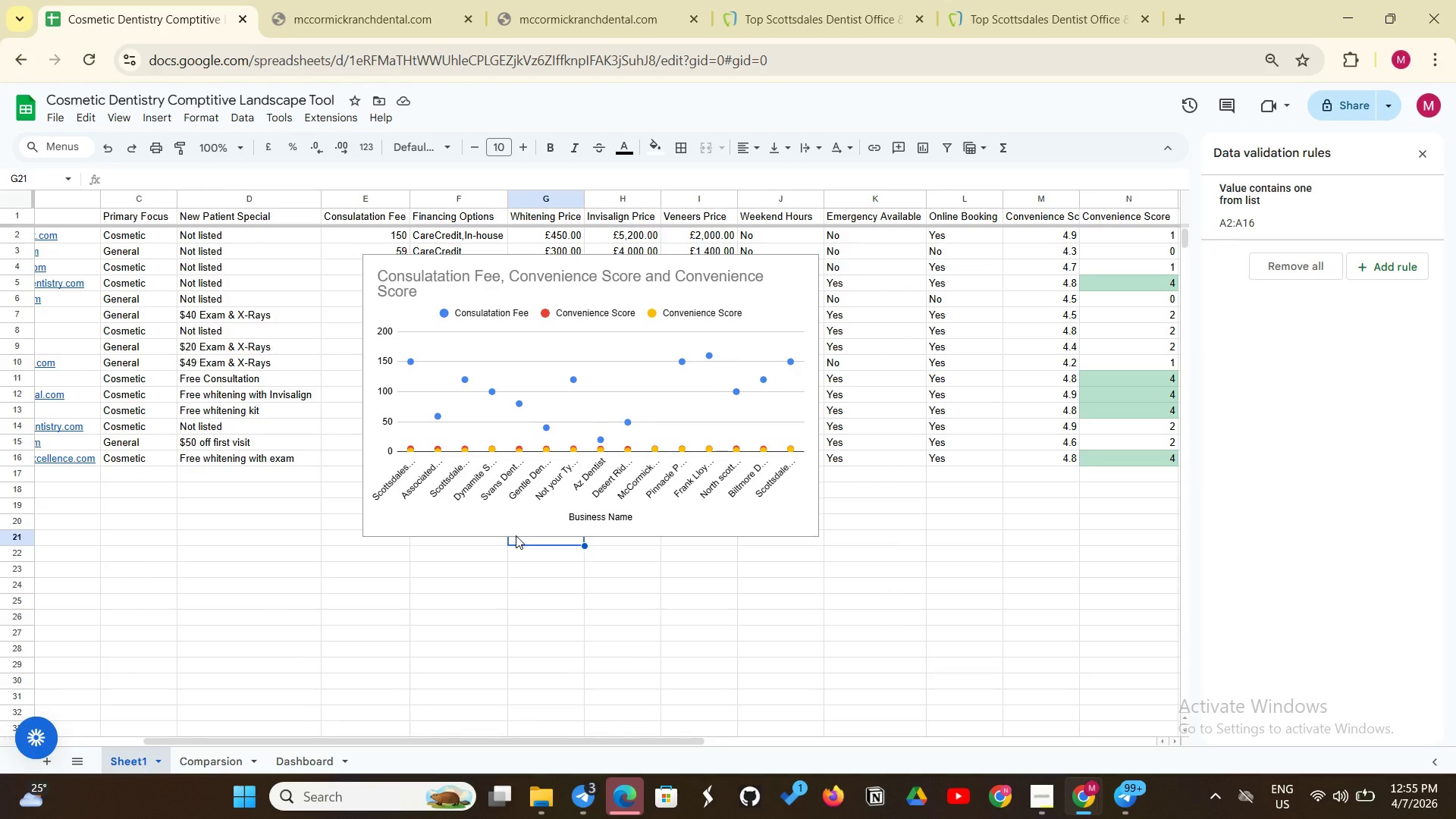 
left_click([516, 535])
 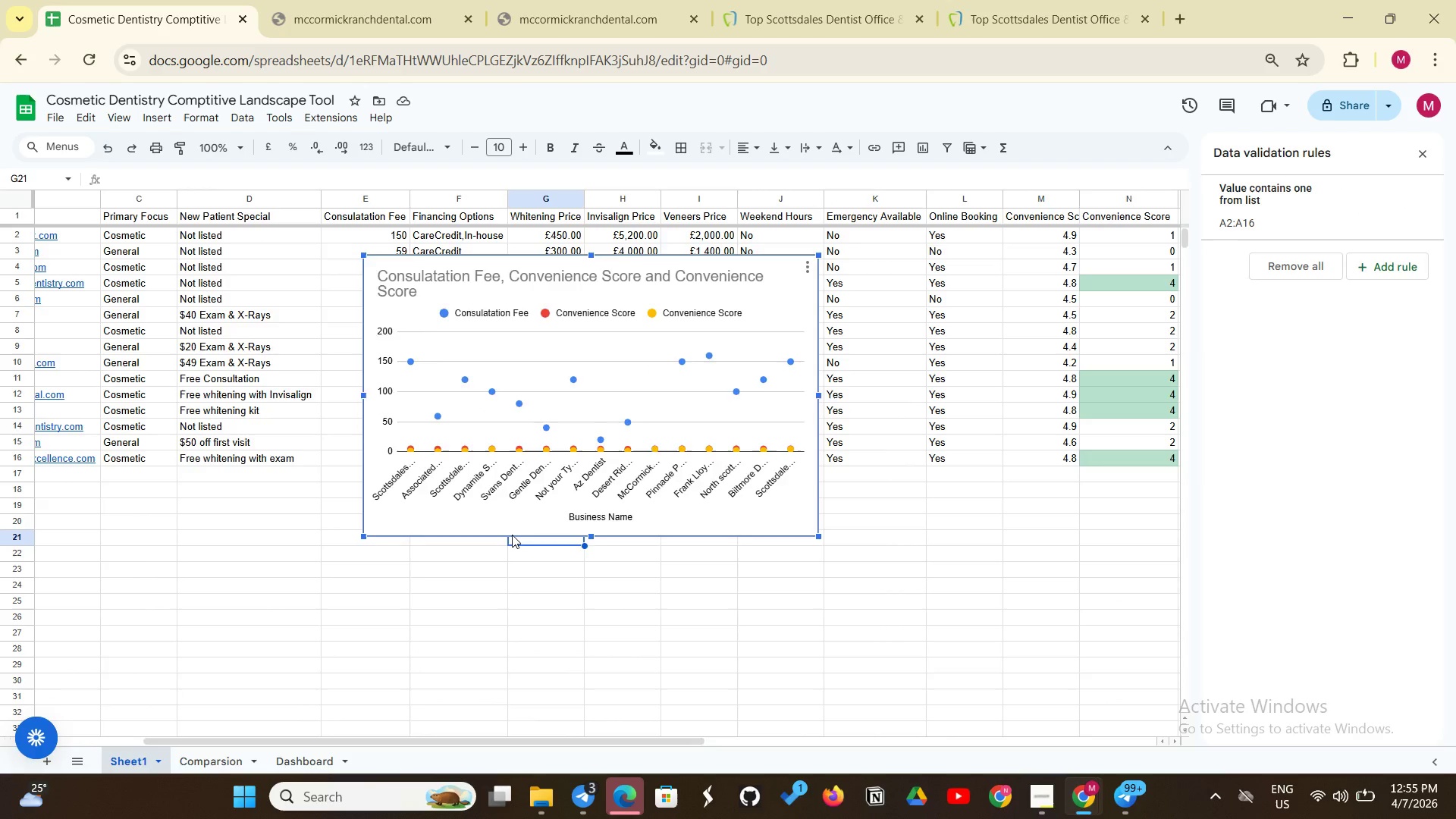 
key(Backspace)
 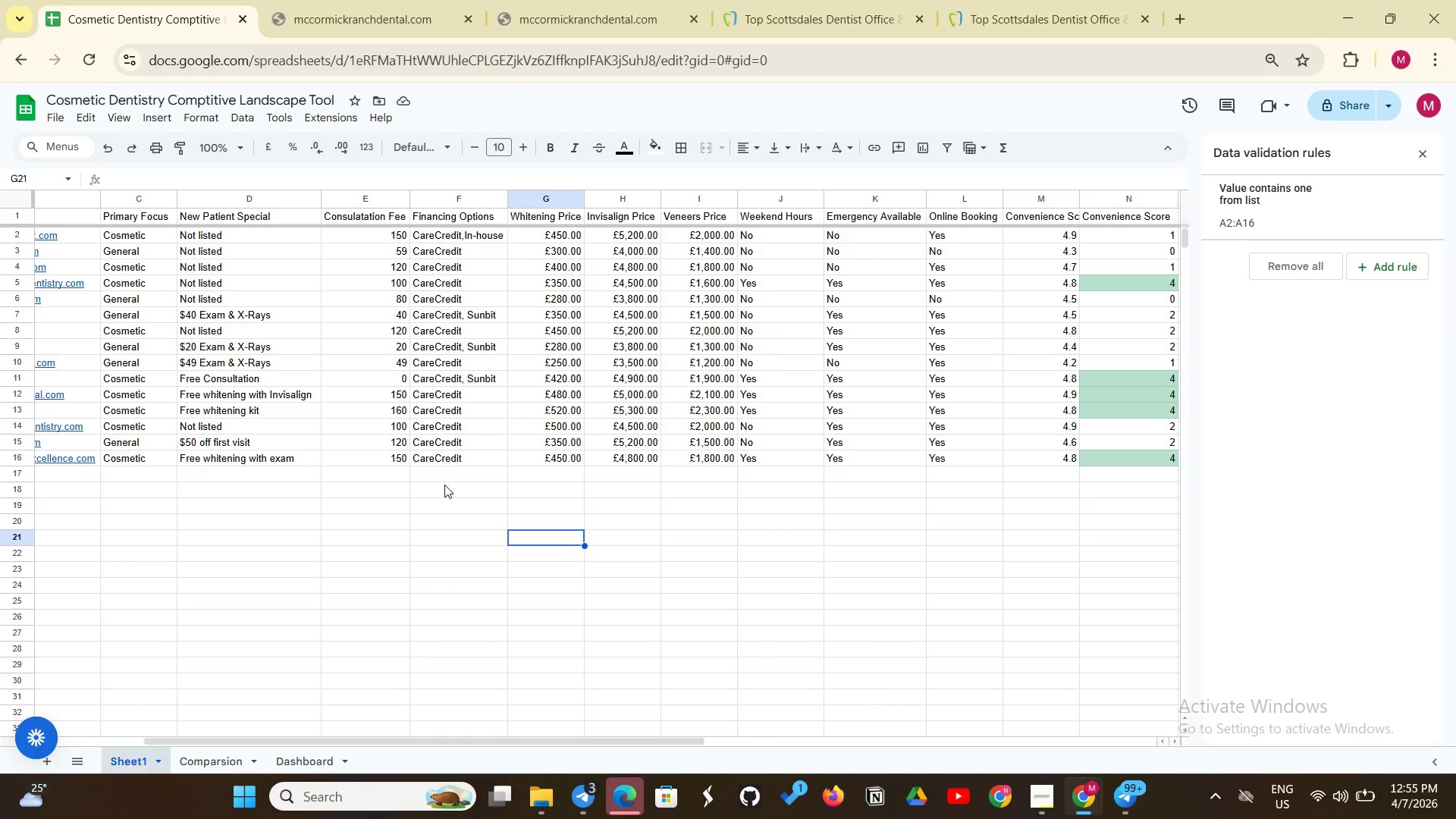 
wait(12.47)
 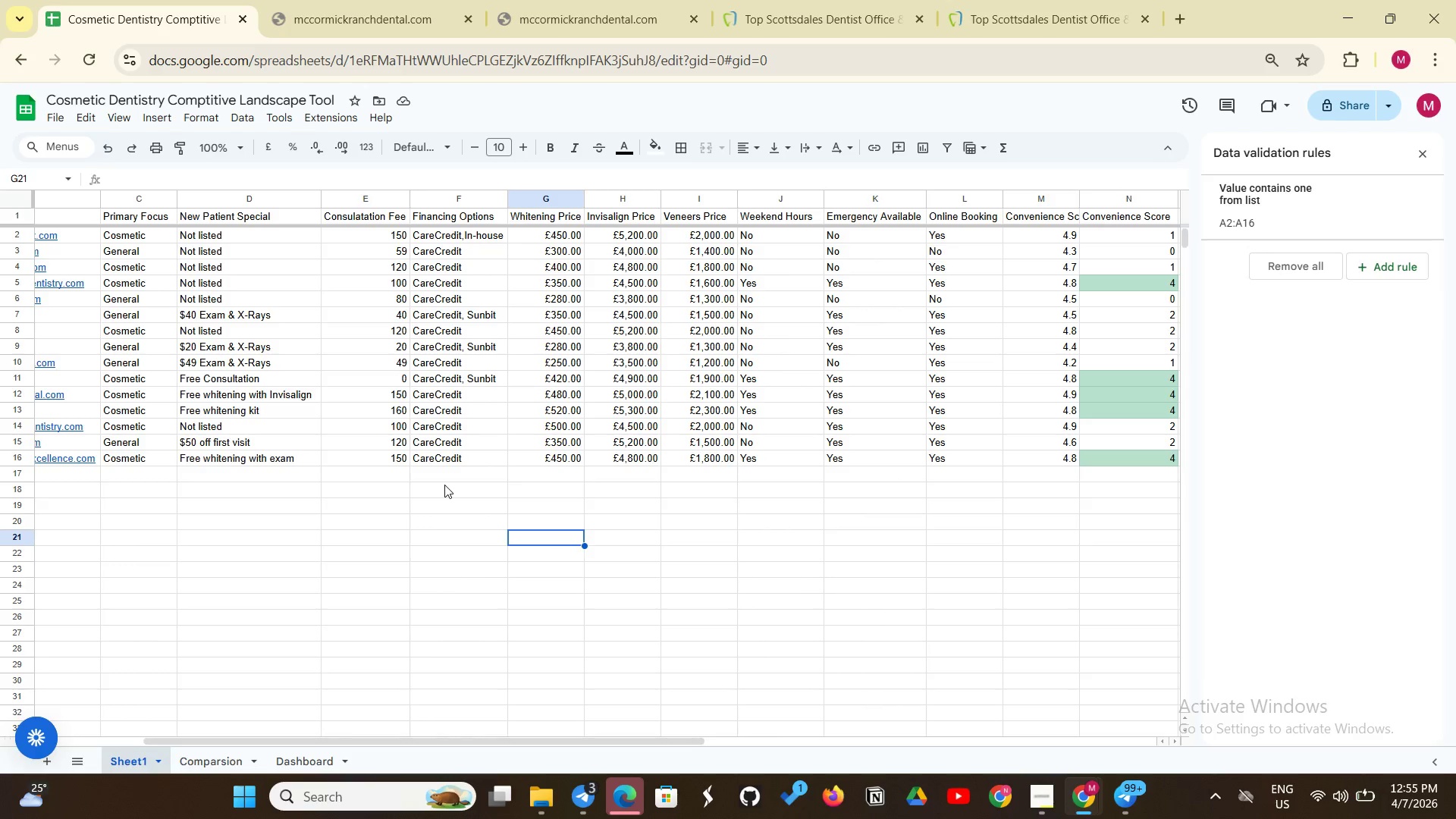 
hold_key(key=ControlLeft, duration=0.97)
 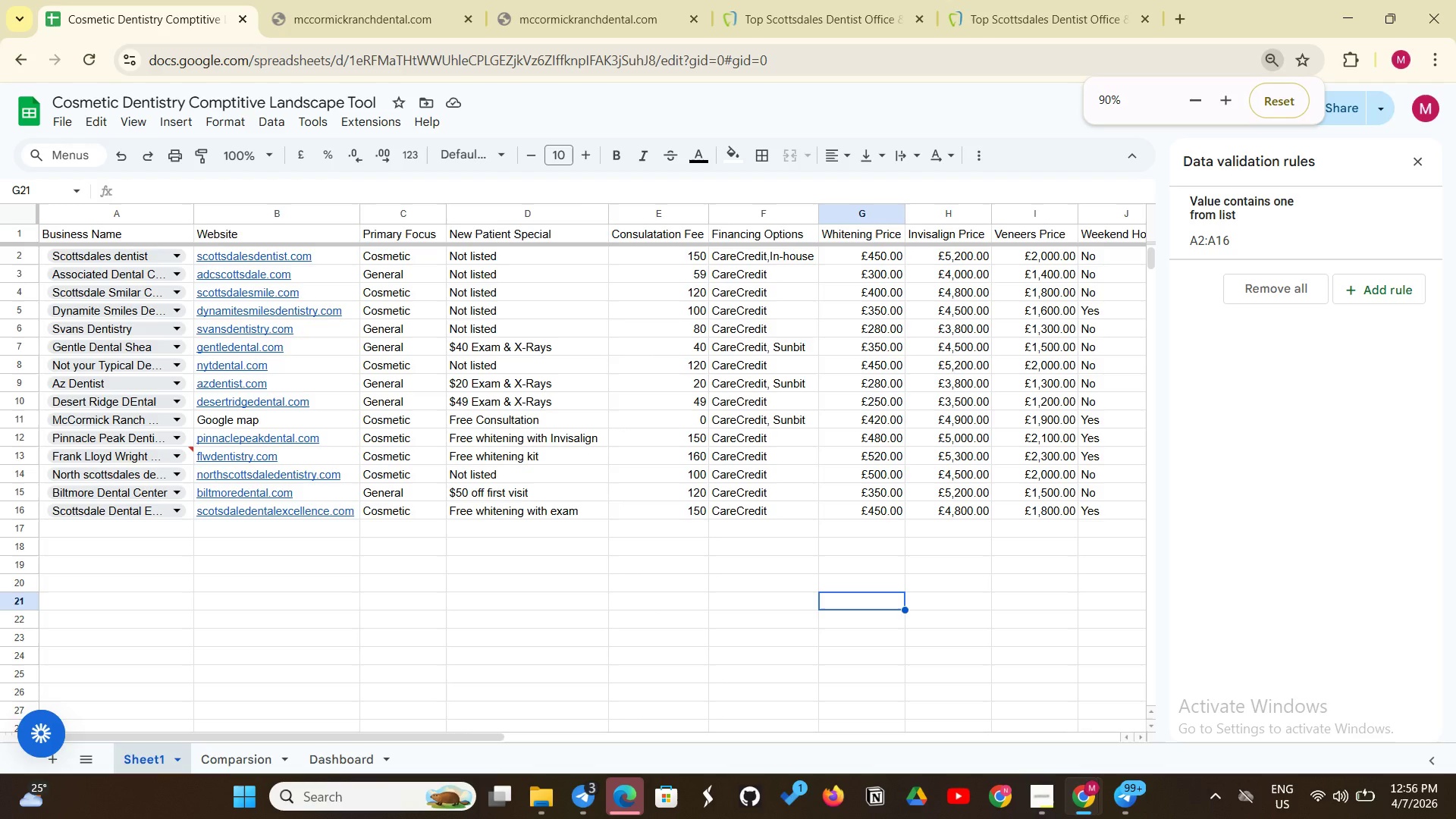 
hold_key(key=NumpadAdd, duration=0.62)
 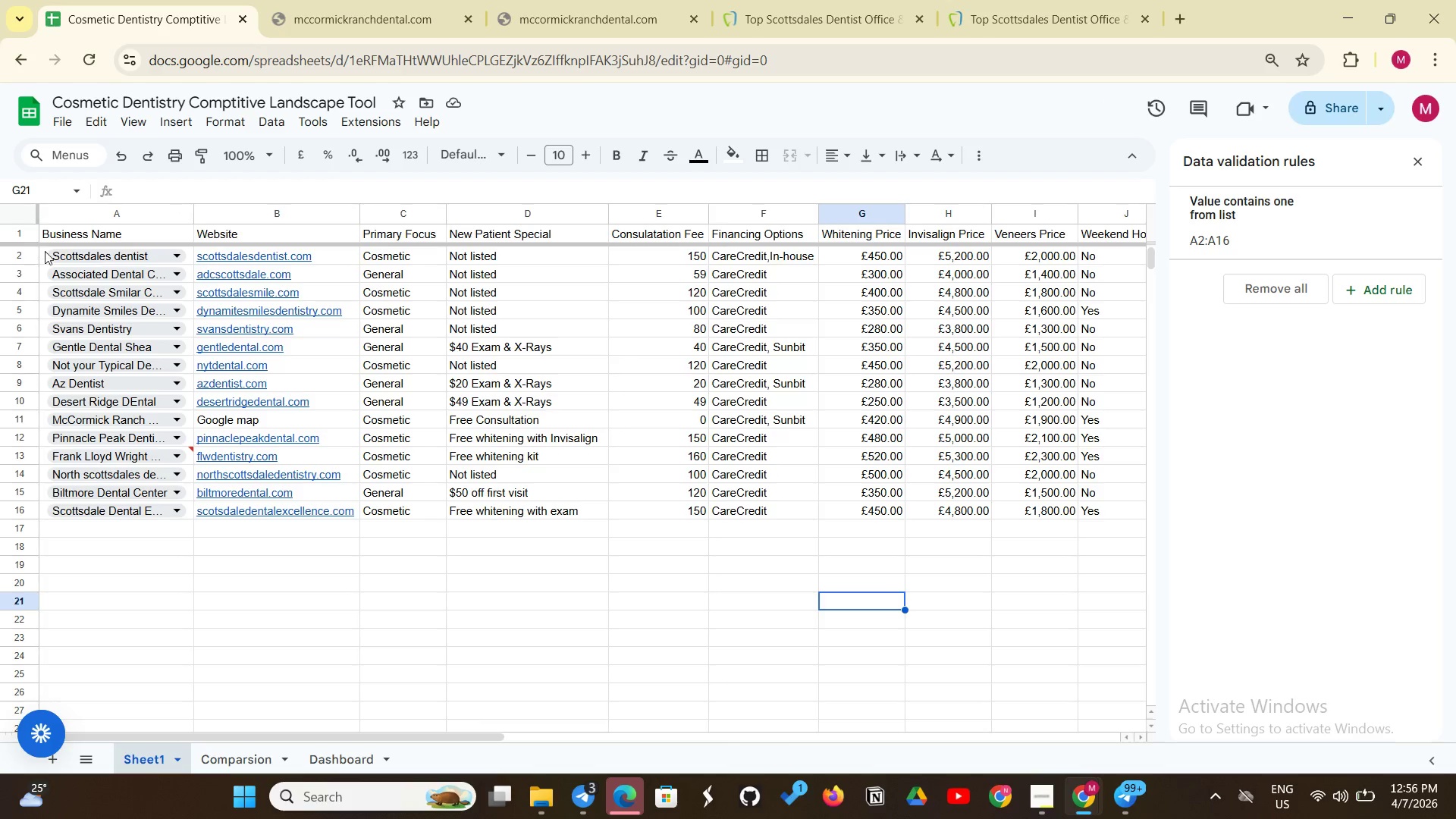 
left_click([46, 251])
 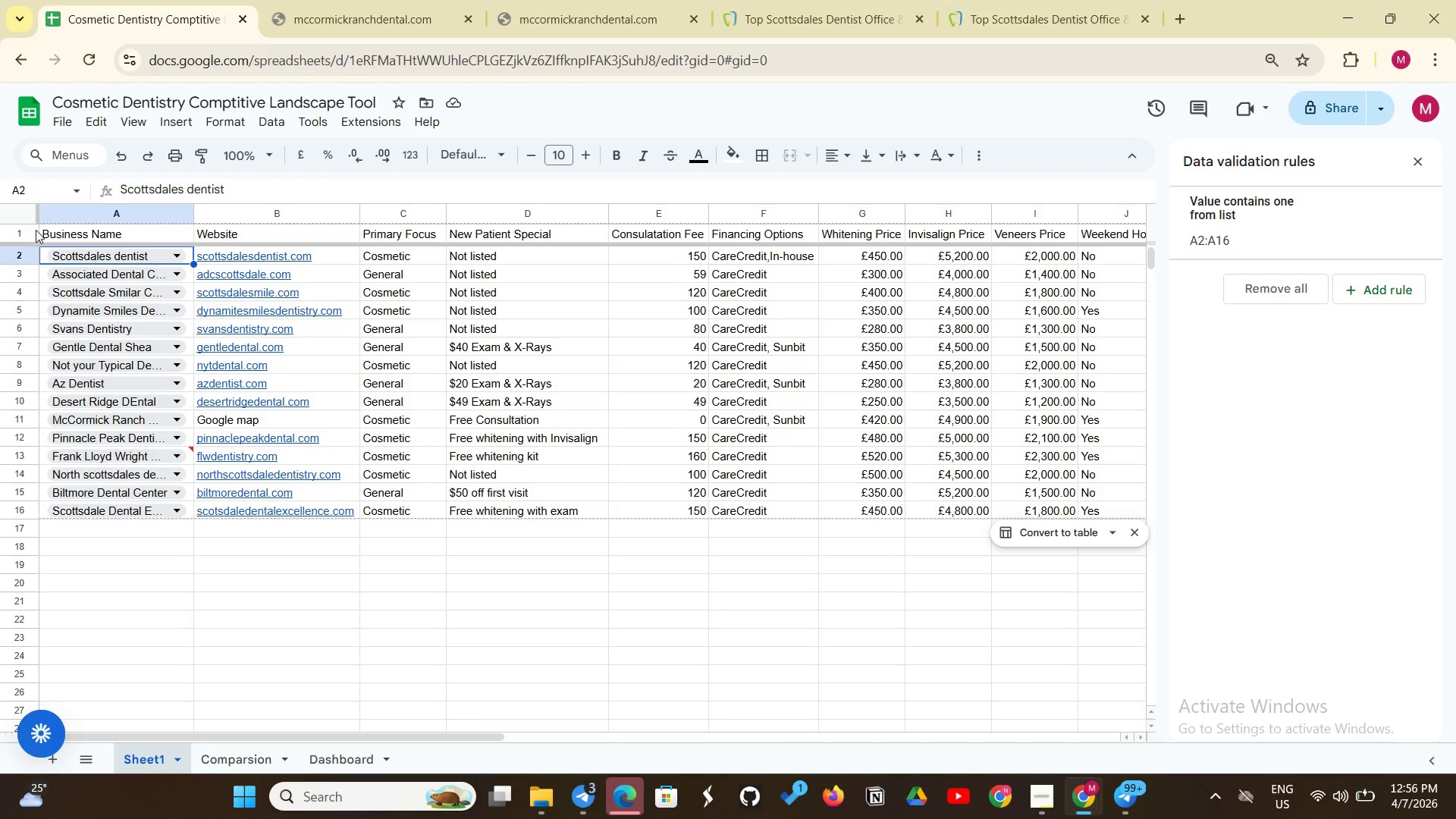 
left_click_drag(start_coordinate=[39, 231], to_coordinate=[1266, 689])
 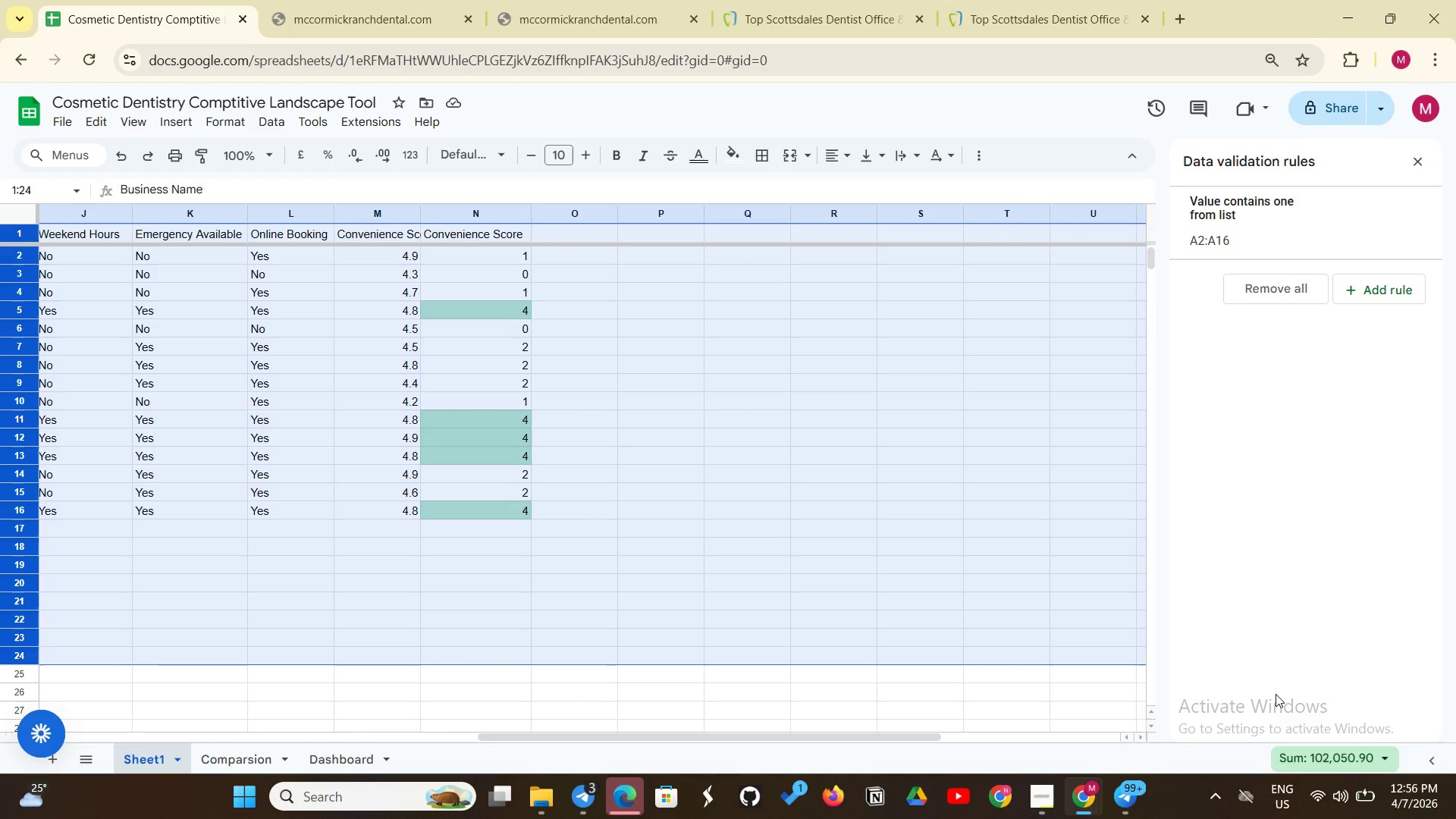 
wait(8.64)
 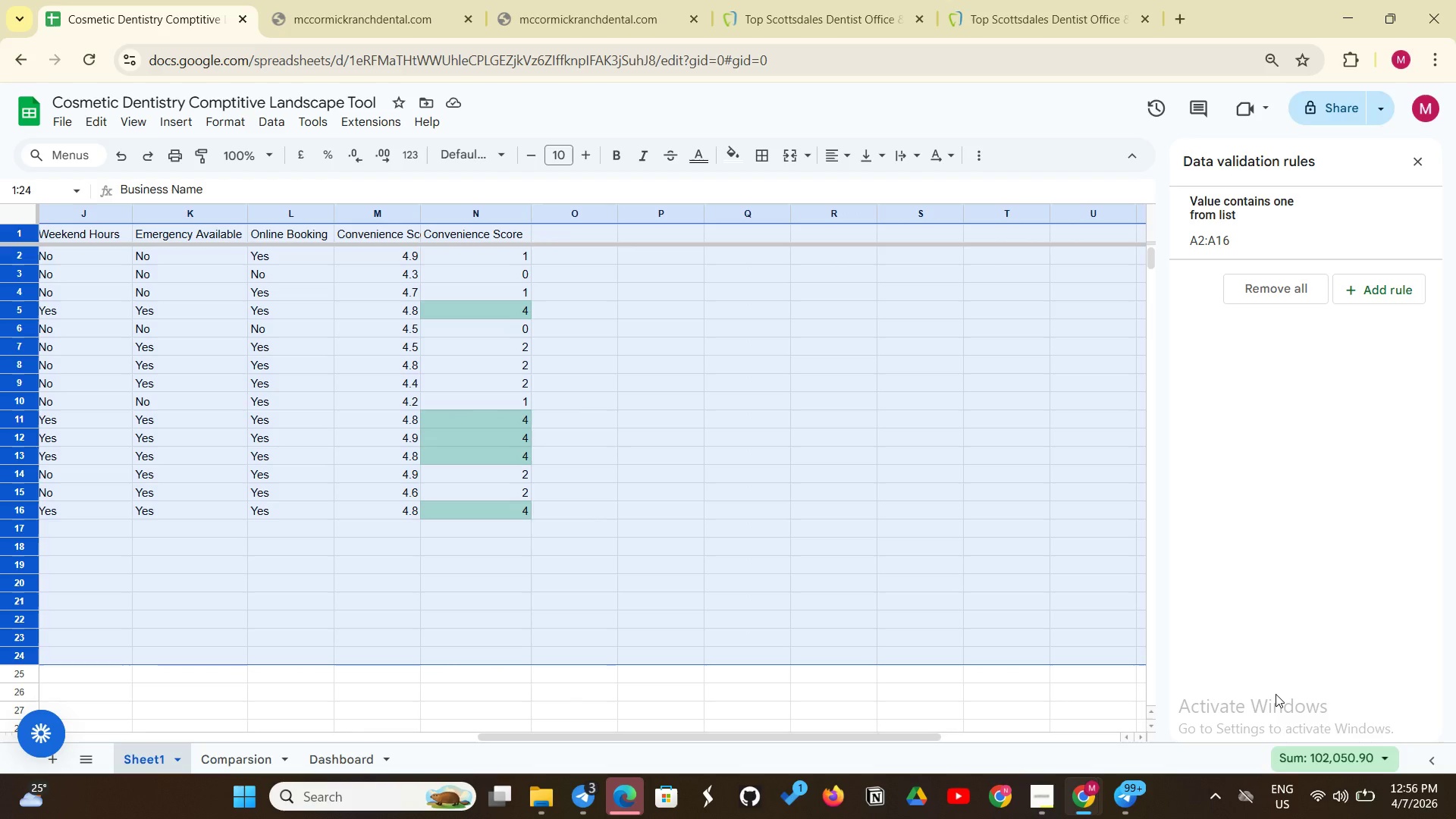 
left_click([187, 118])
 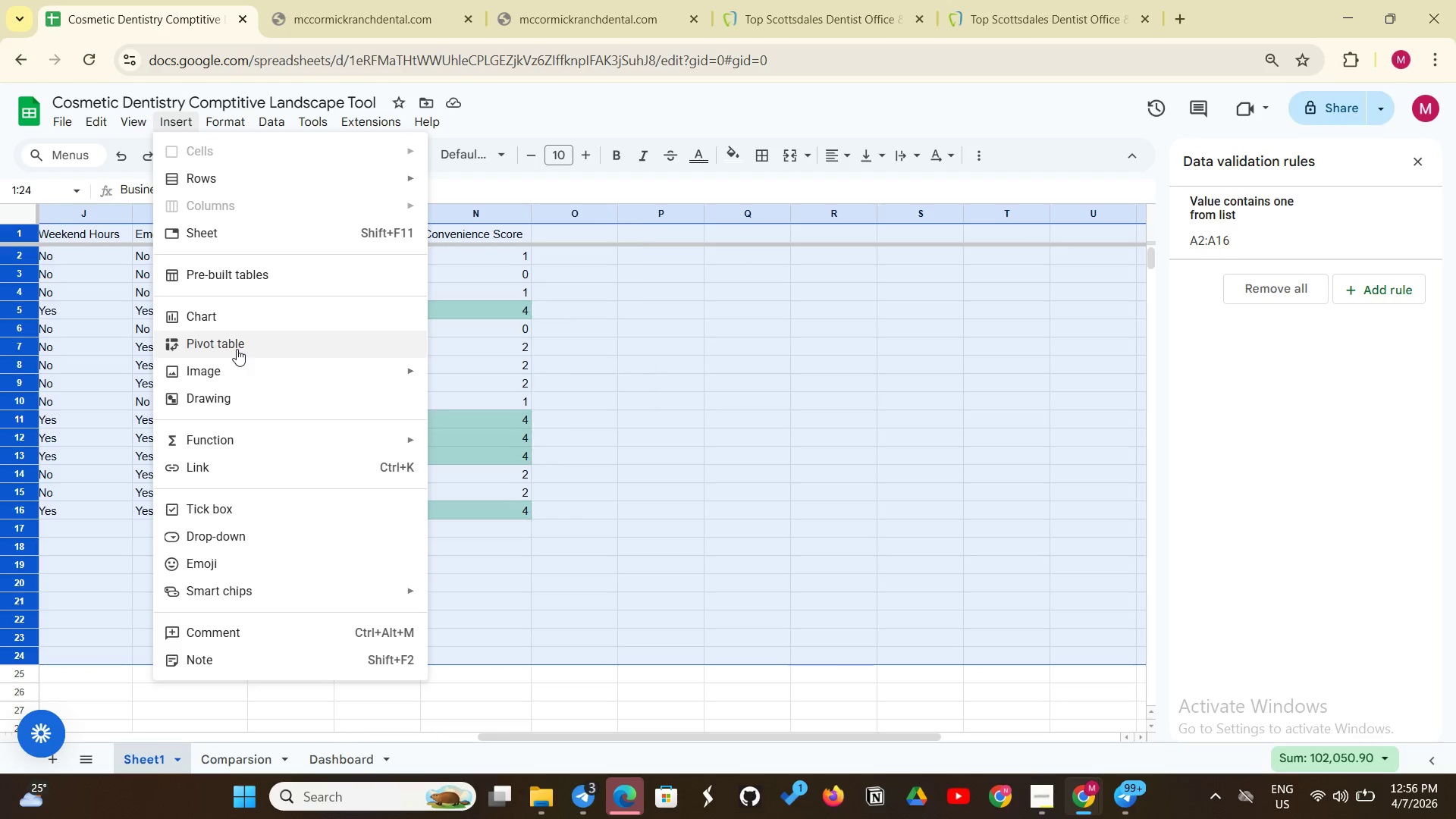 
left_click([237, 349])
 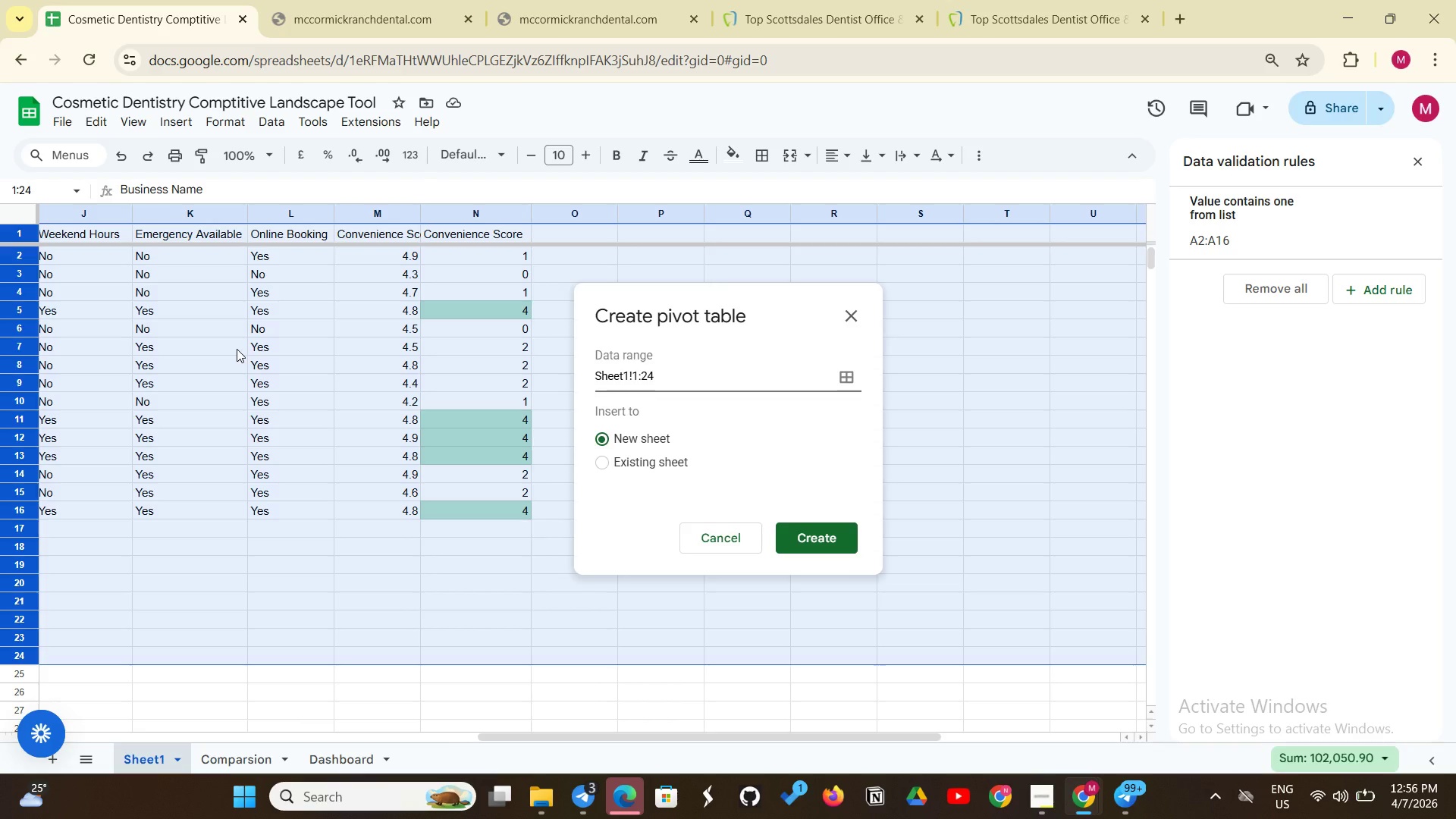 
wait(13.45)
 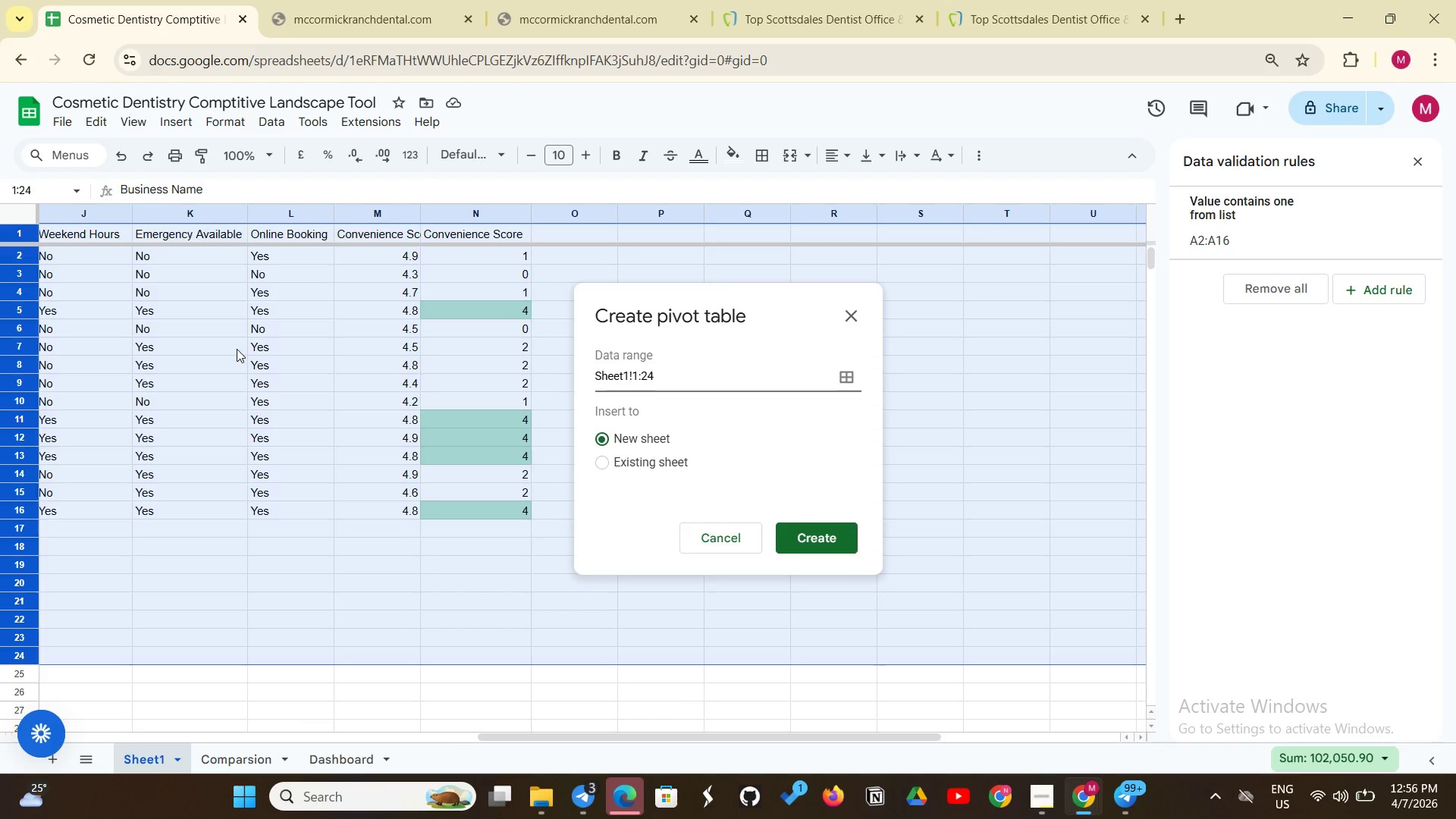 
left_click([830, 535])
 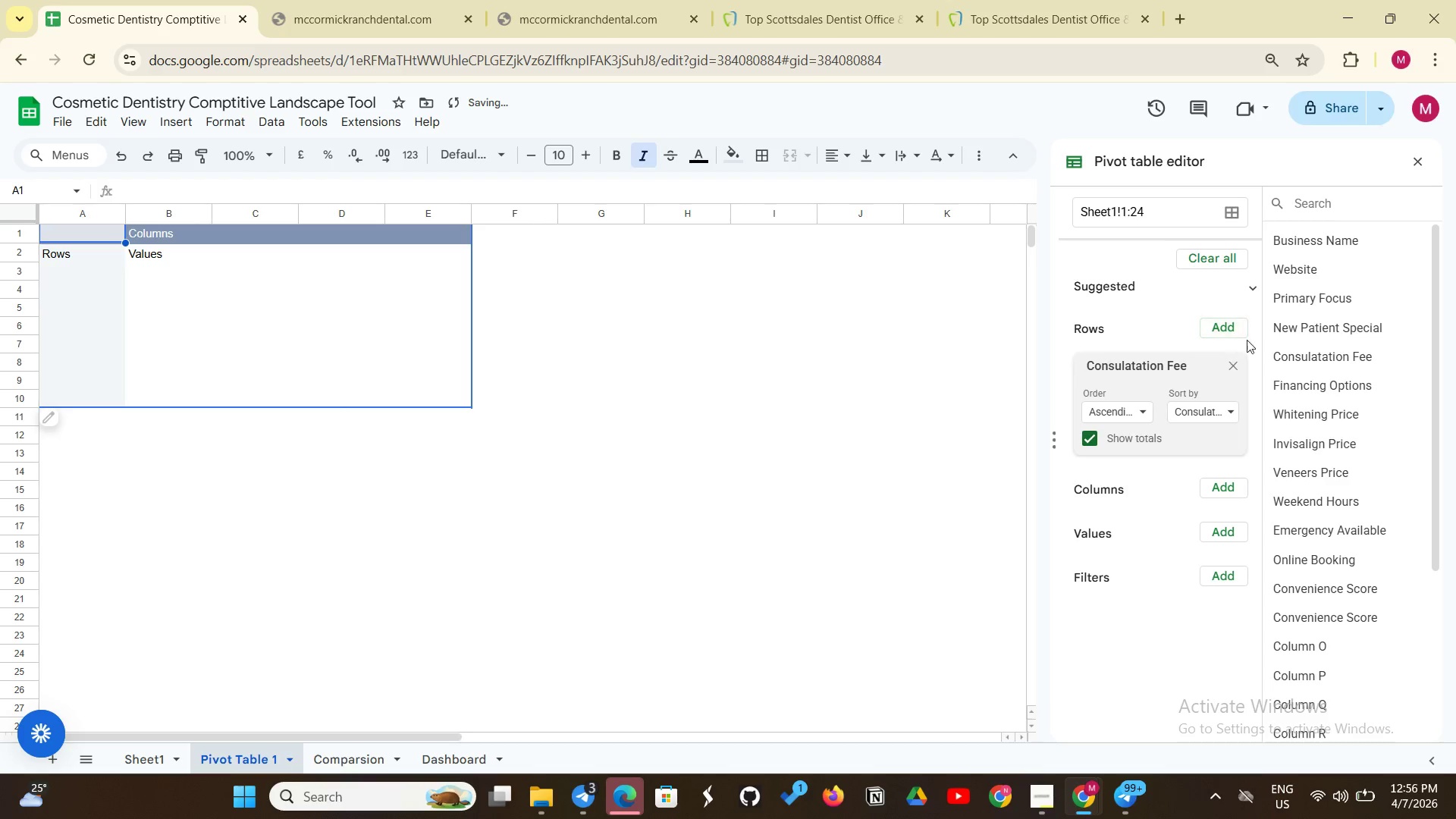 
wait(16.47)
 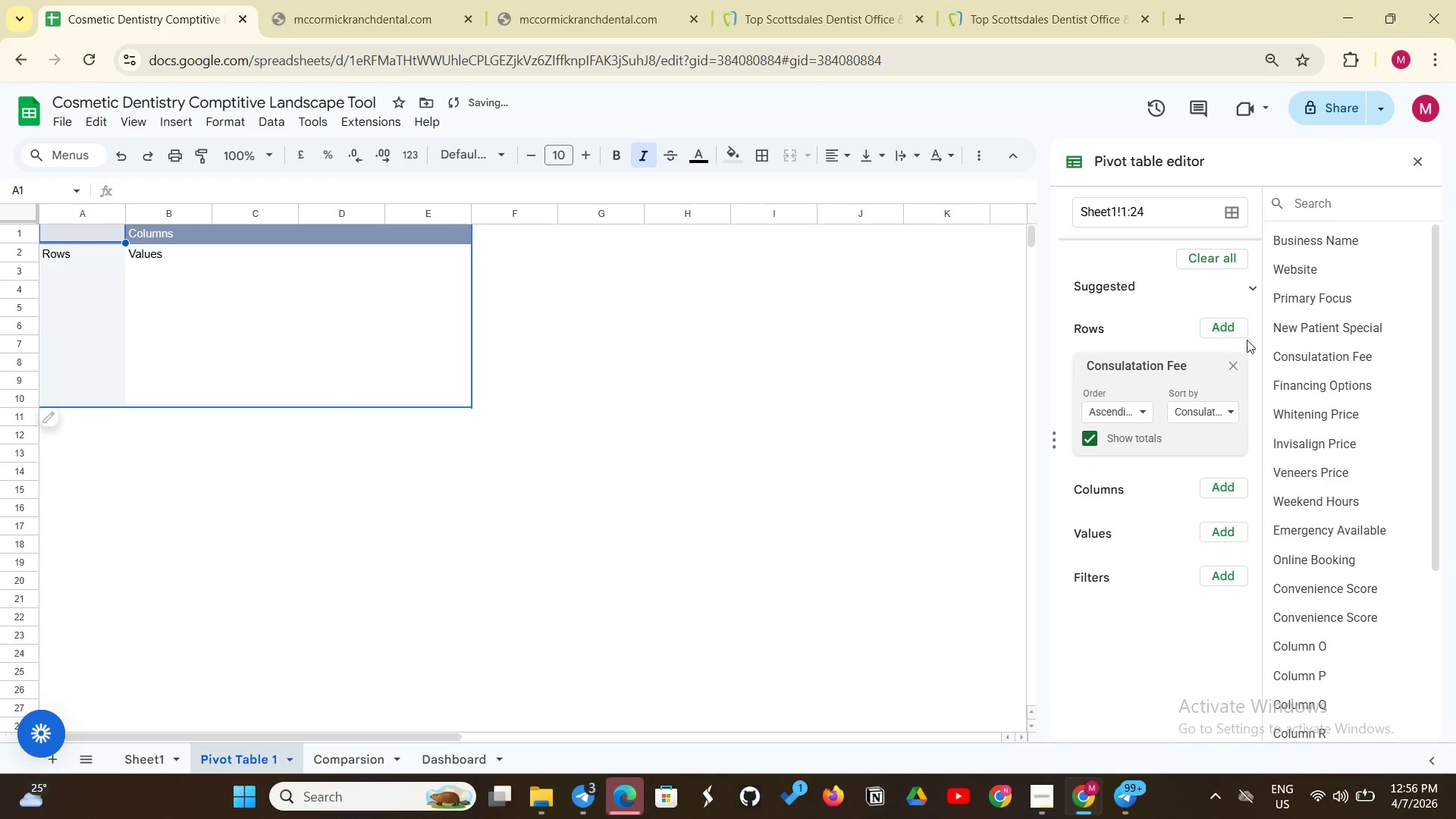 
left_click([1307, 310])
 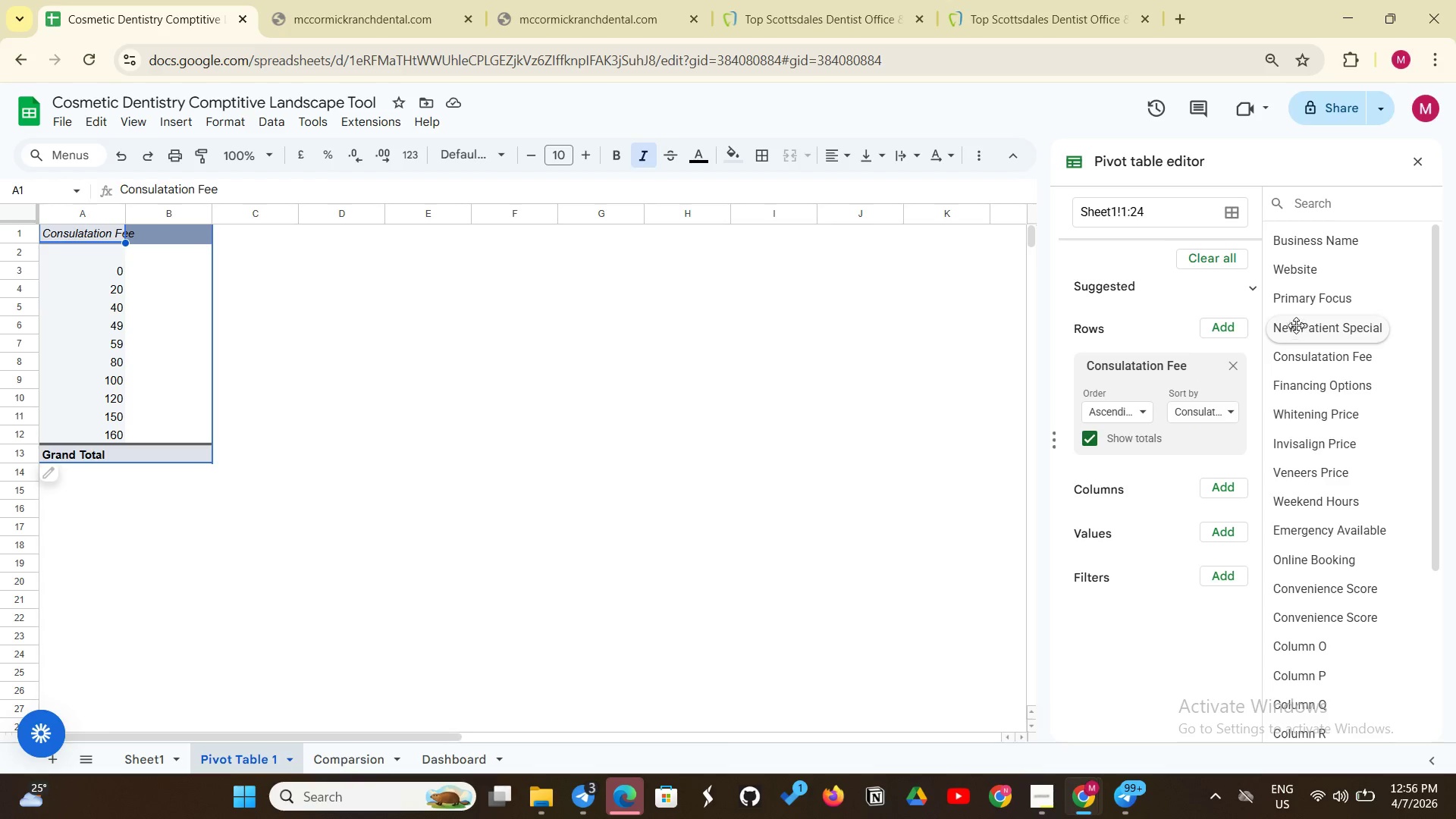 
left_click([1310, 312])
 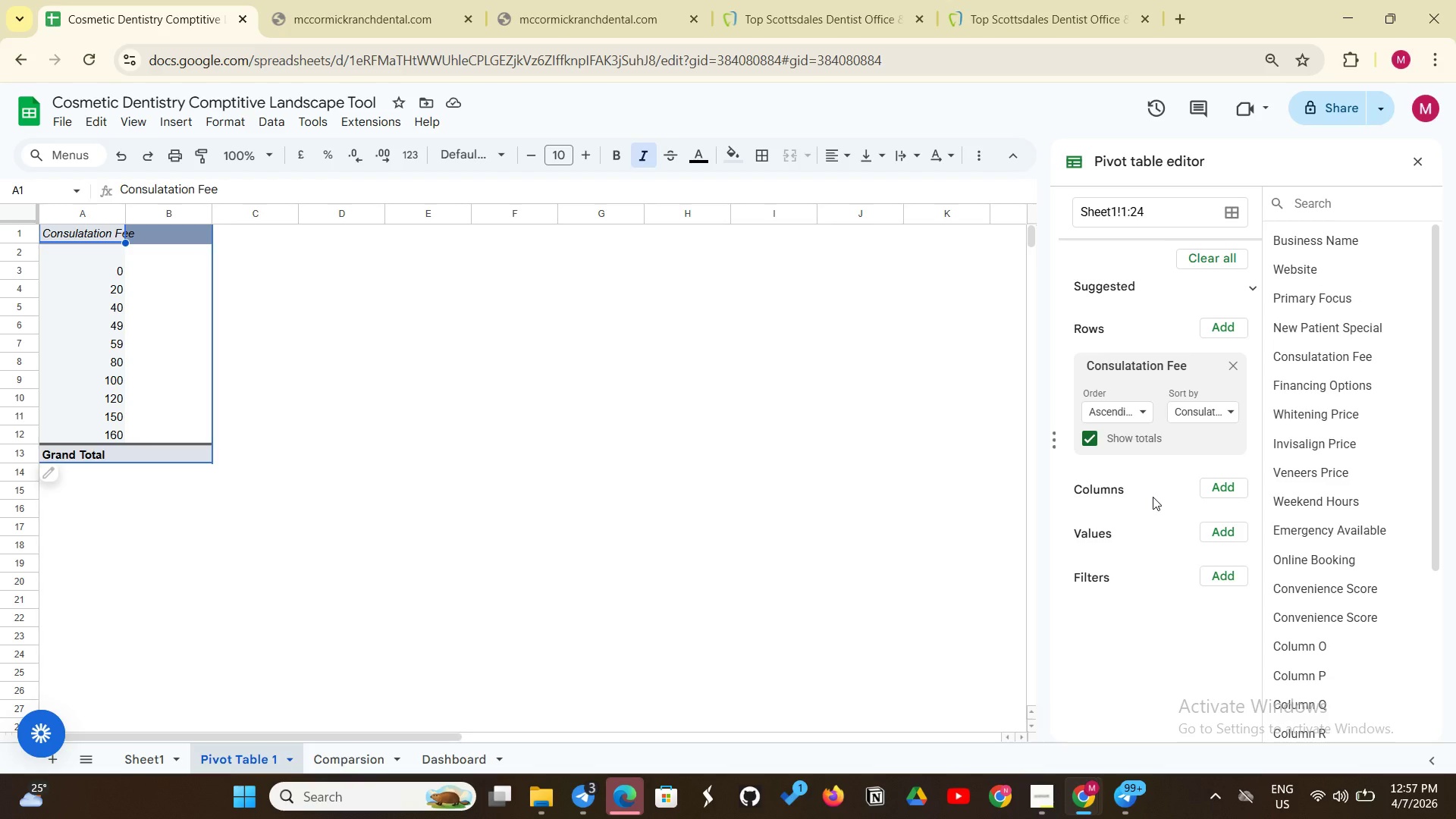 
wait(8.25)
 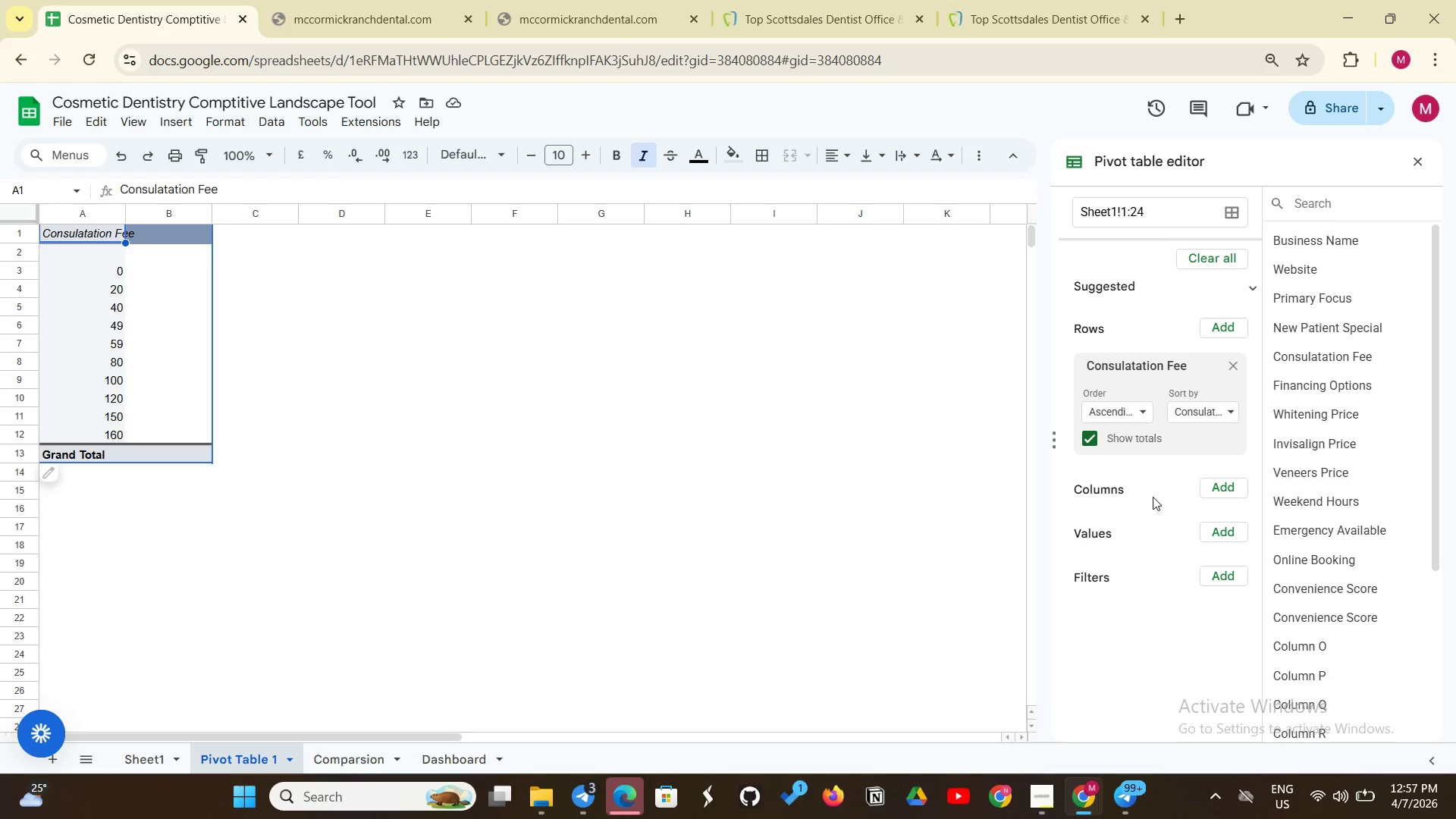 
left_click([1128, 413])
 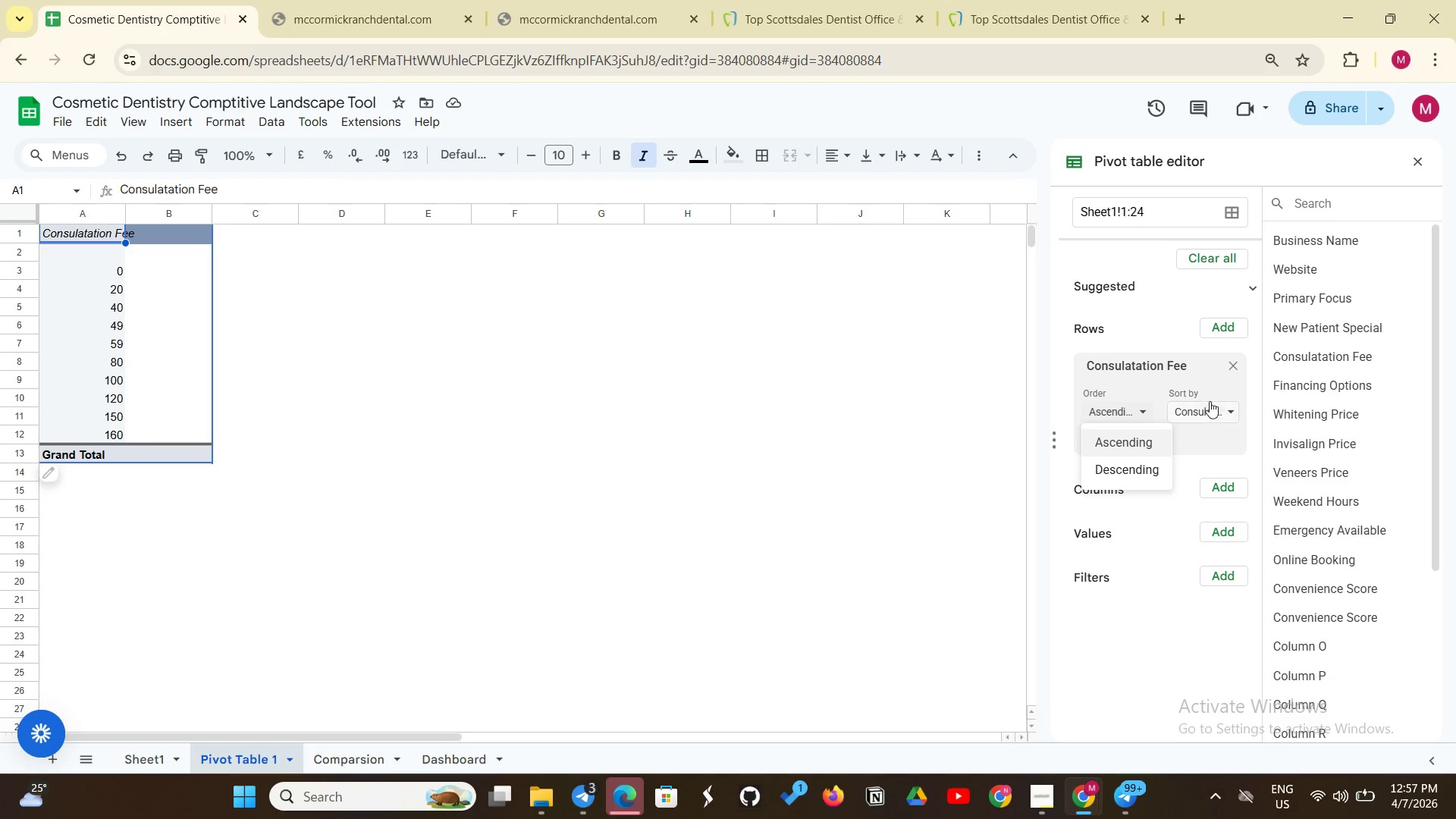 
left_click([1201, 406])
 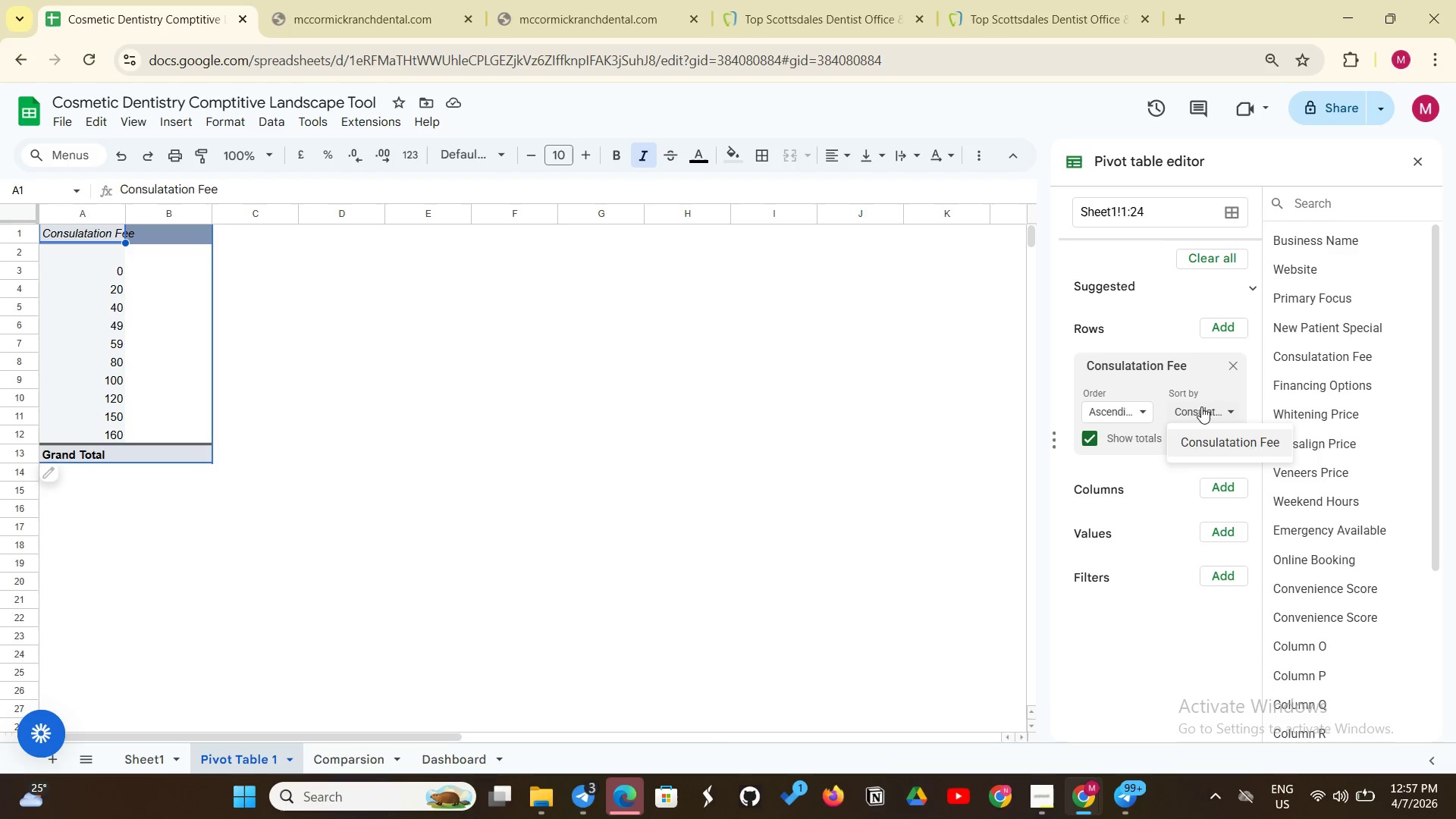 
left_click([1201, 406])
 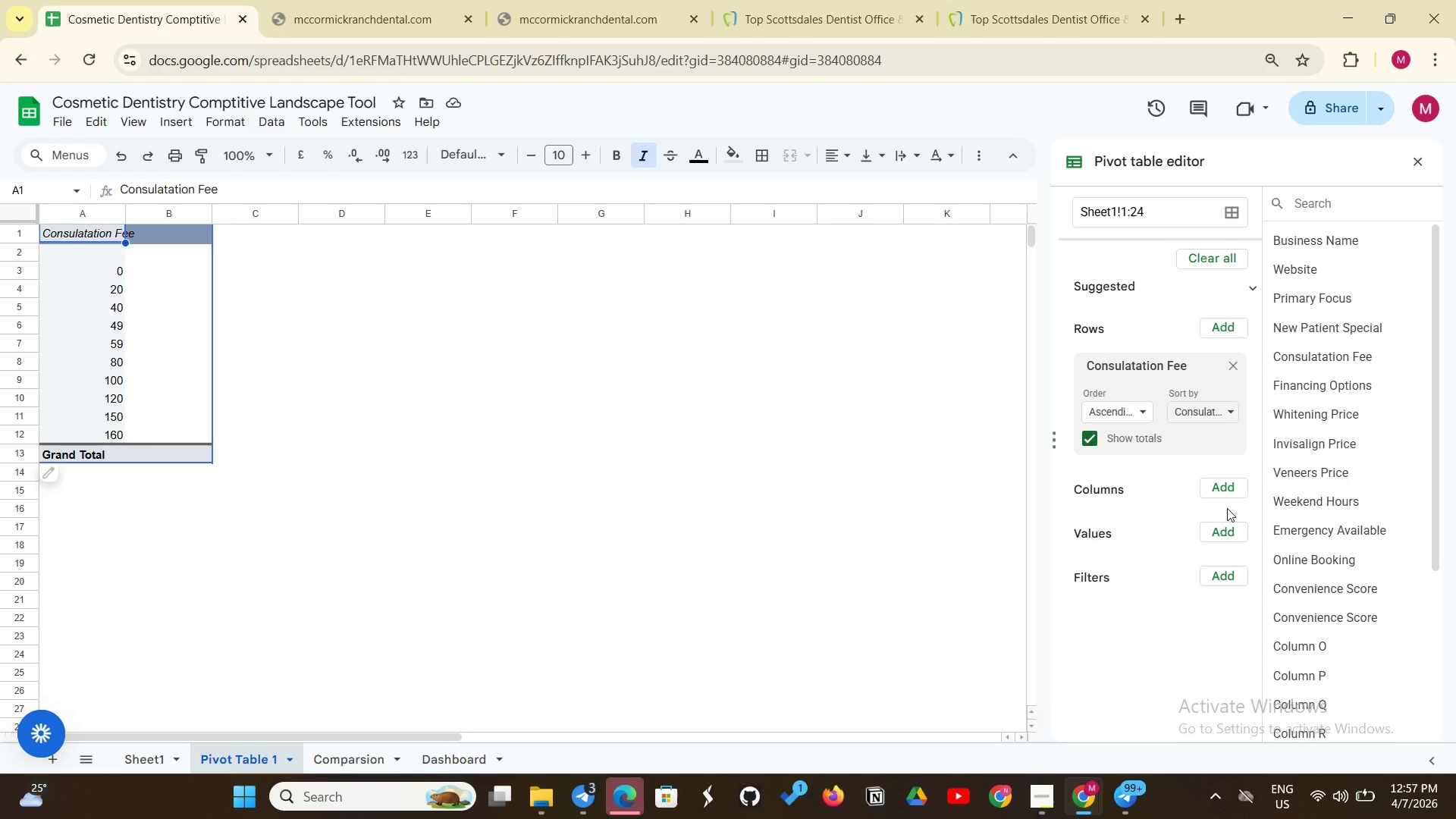 
wait(5.16)
 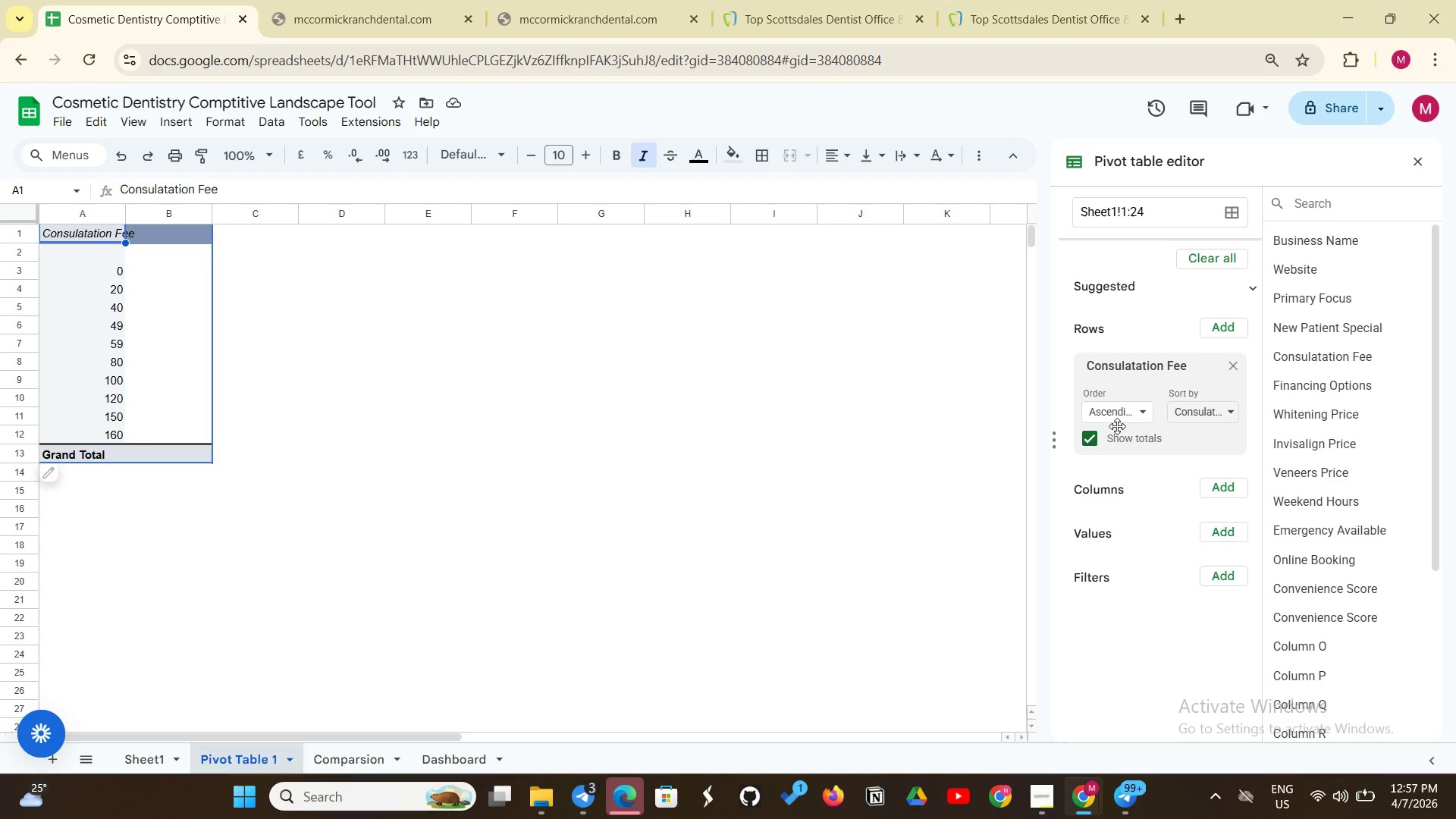 
left_click([1215, 528])
 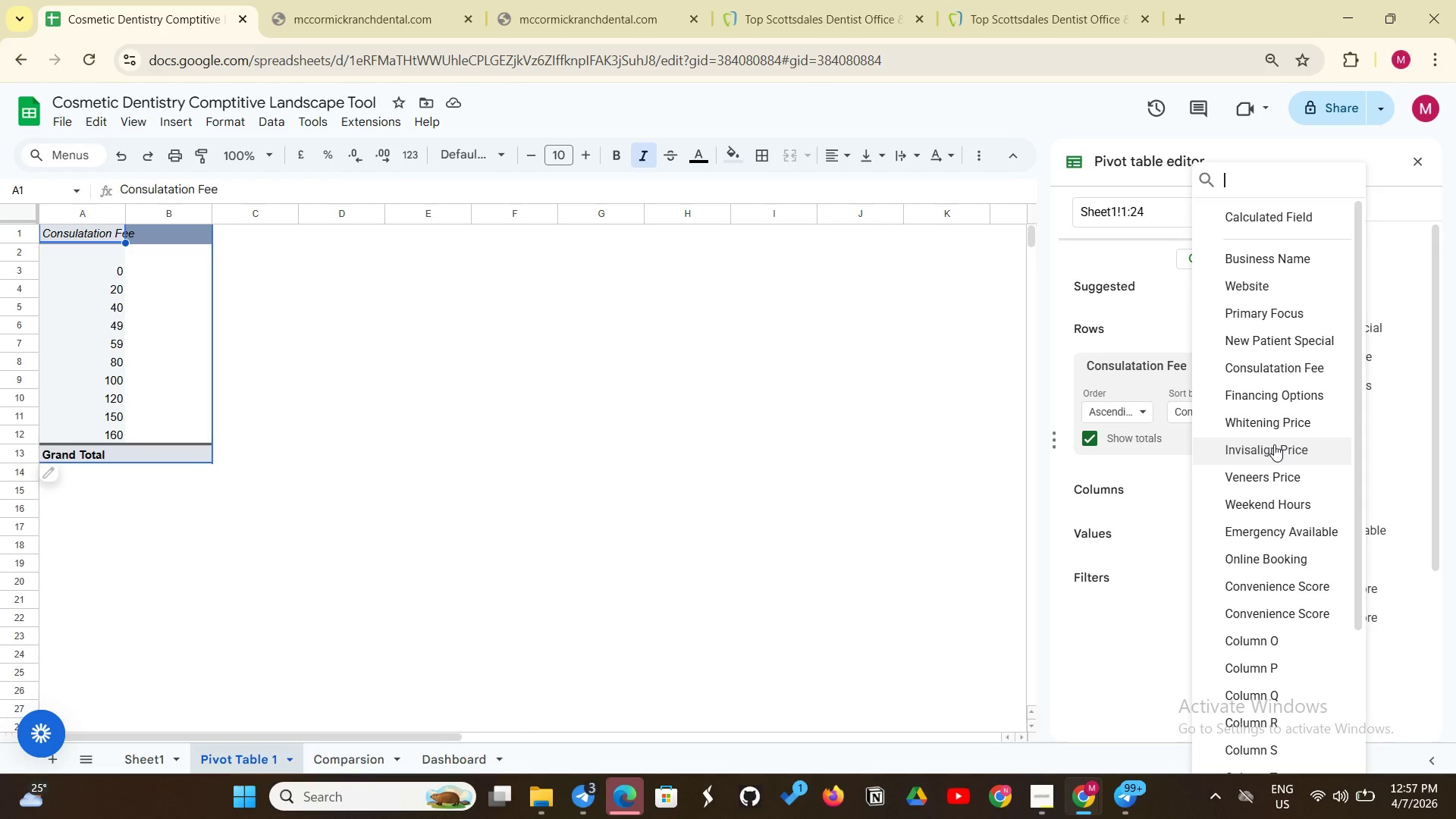 
left_click([1274, 444])
 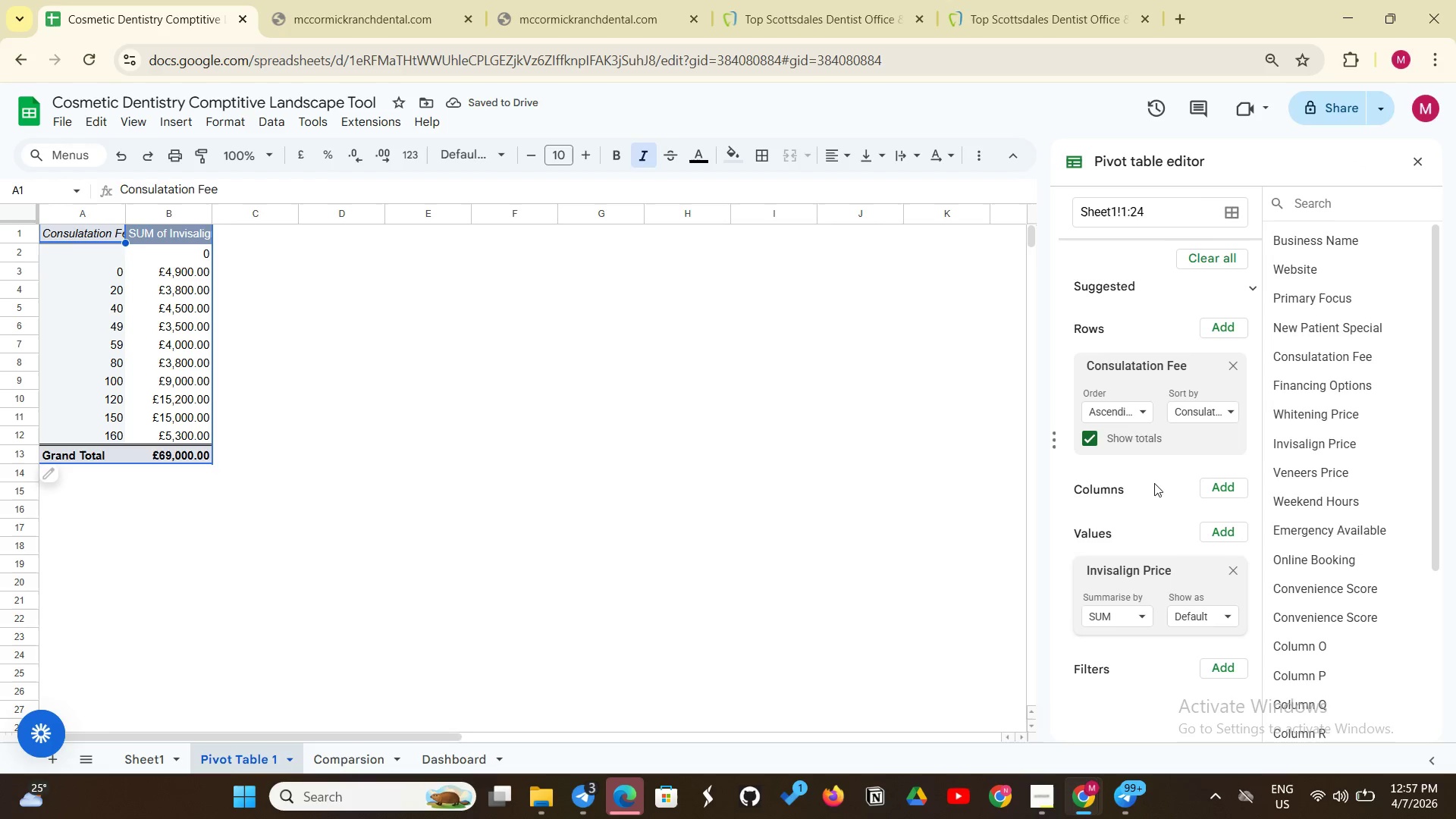 
left_click([1108, 610])
 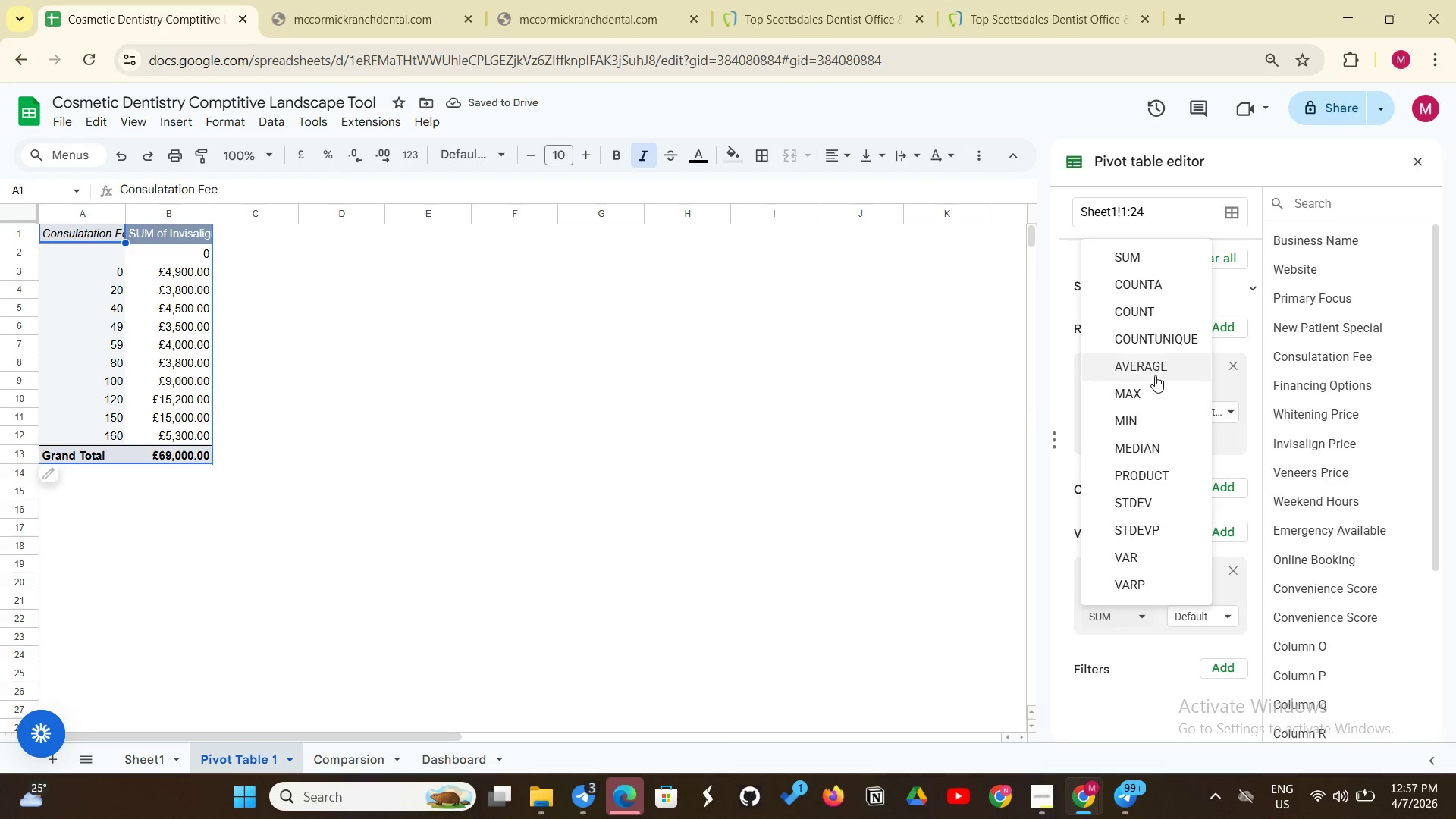 
left_click([1162, 366])
 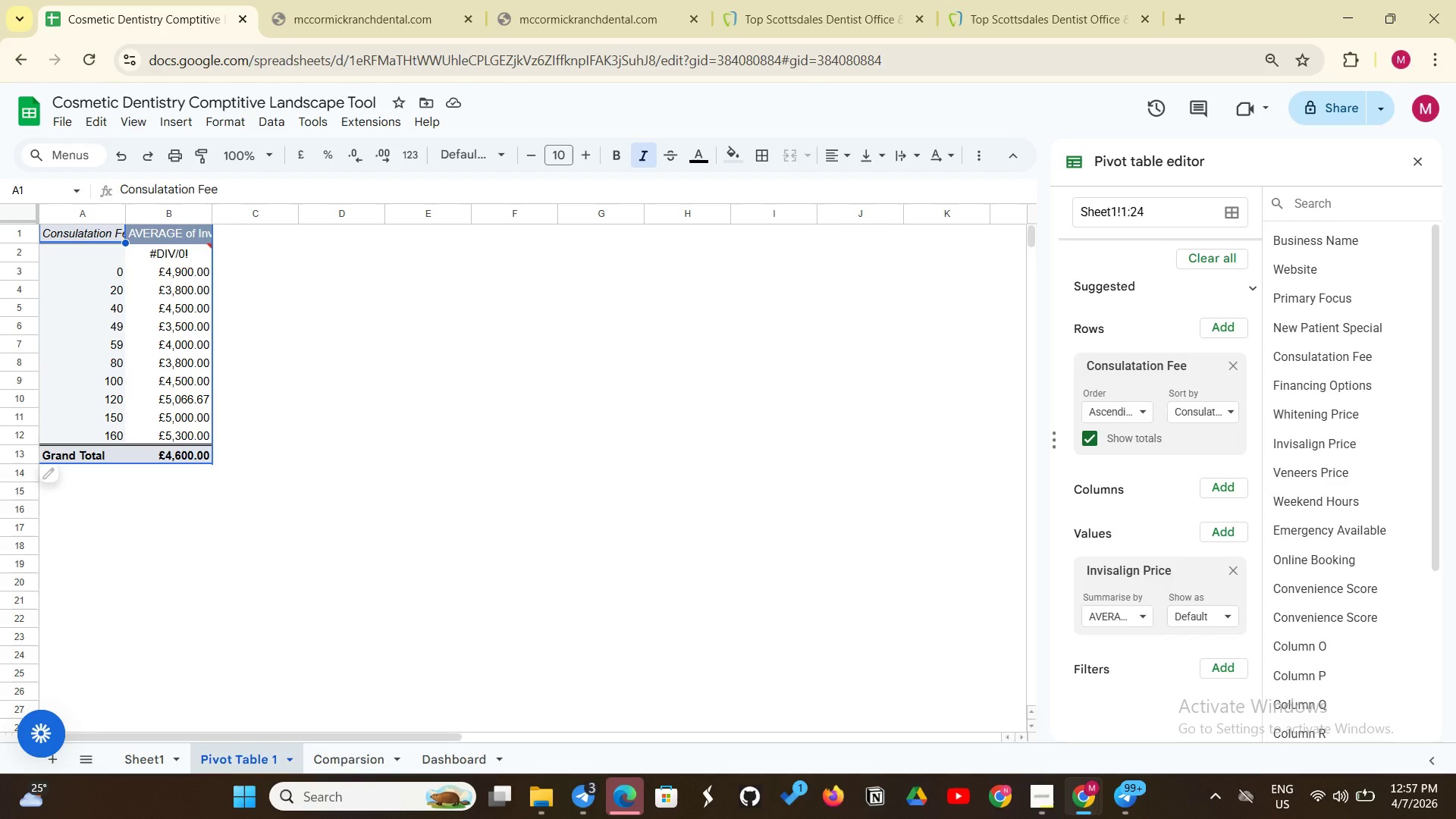 
wait(10.89)
 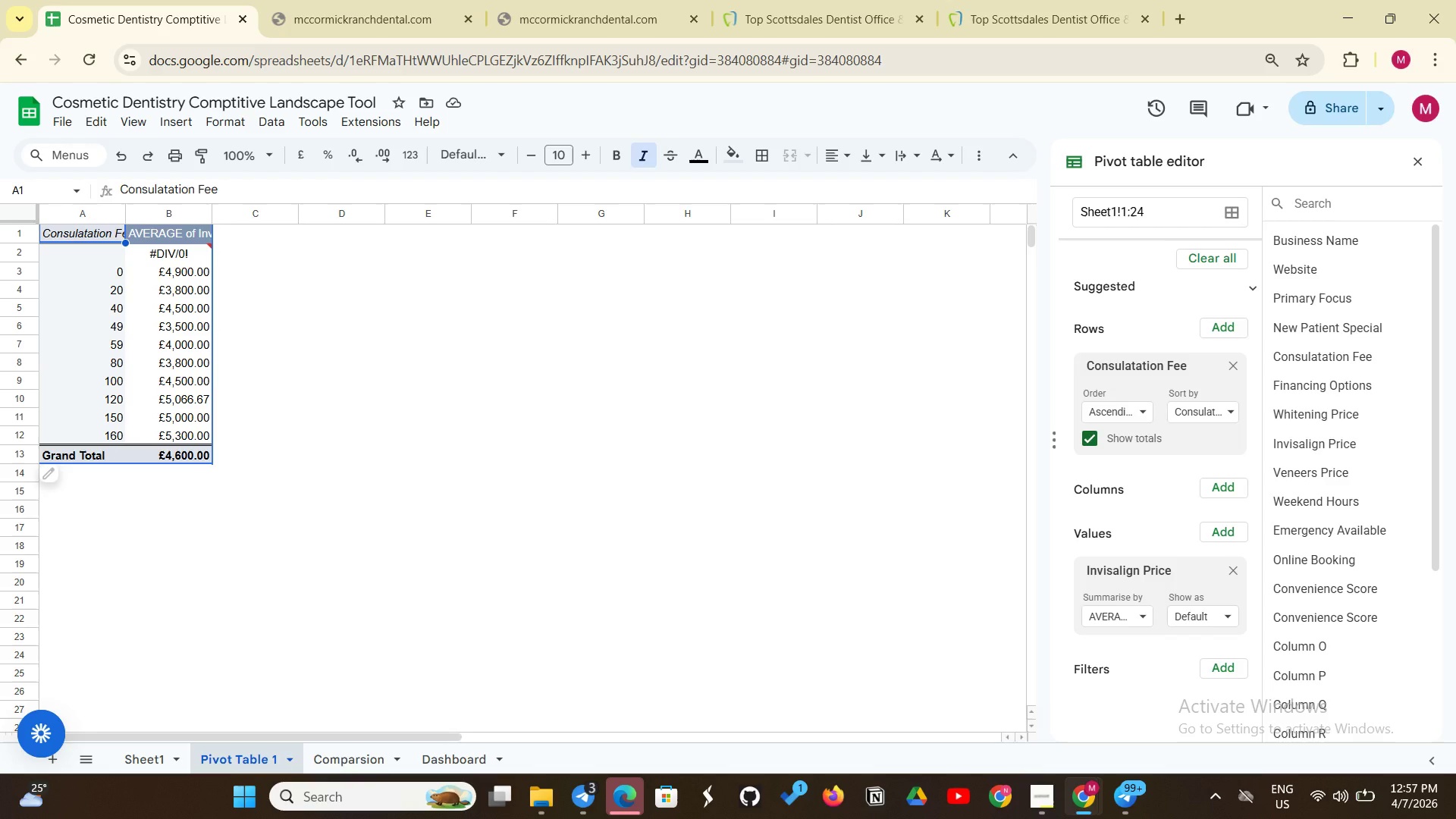 
left_click([1235, 319])
 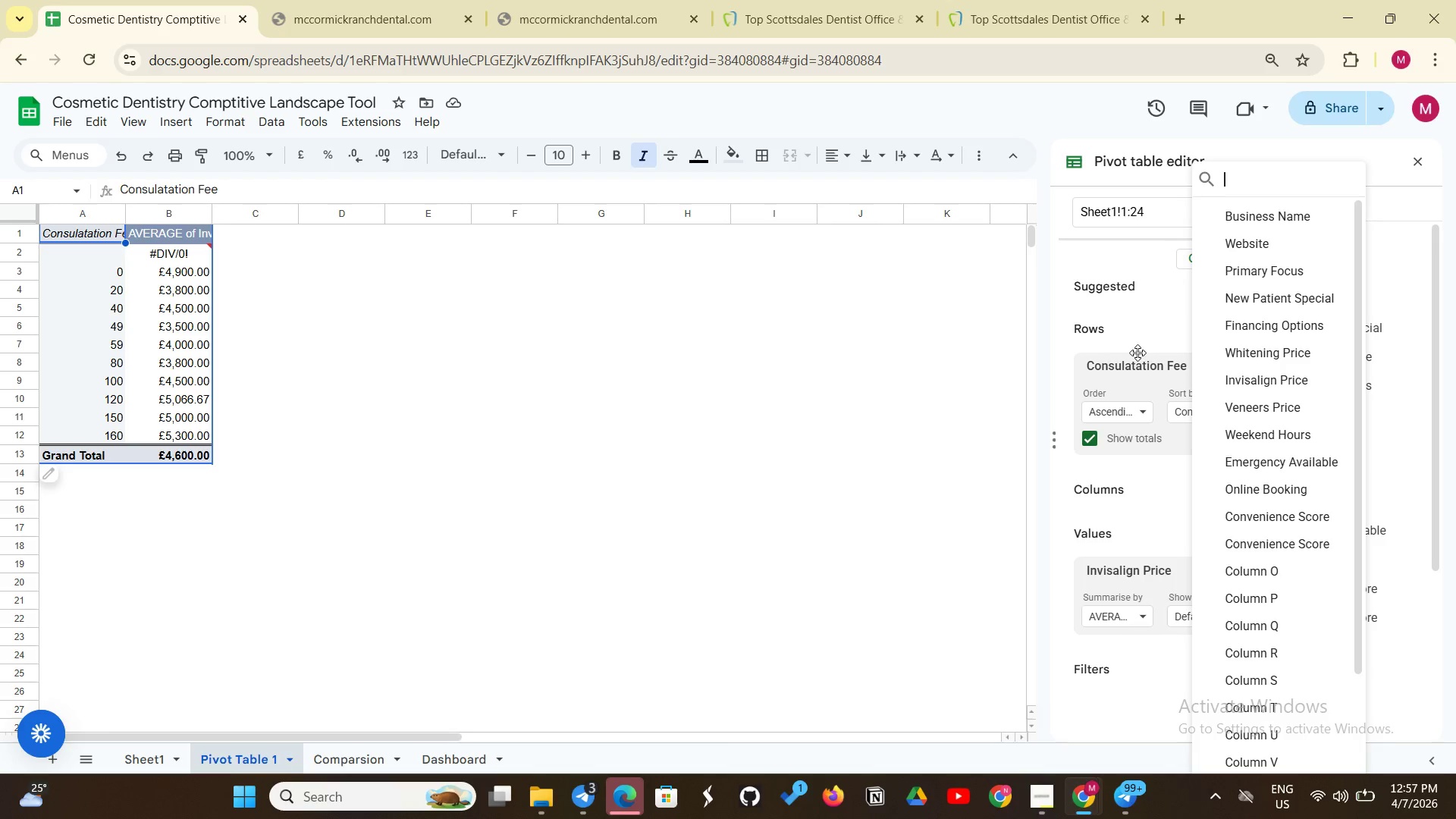 
left_click([1159, 338])
 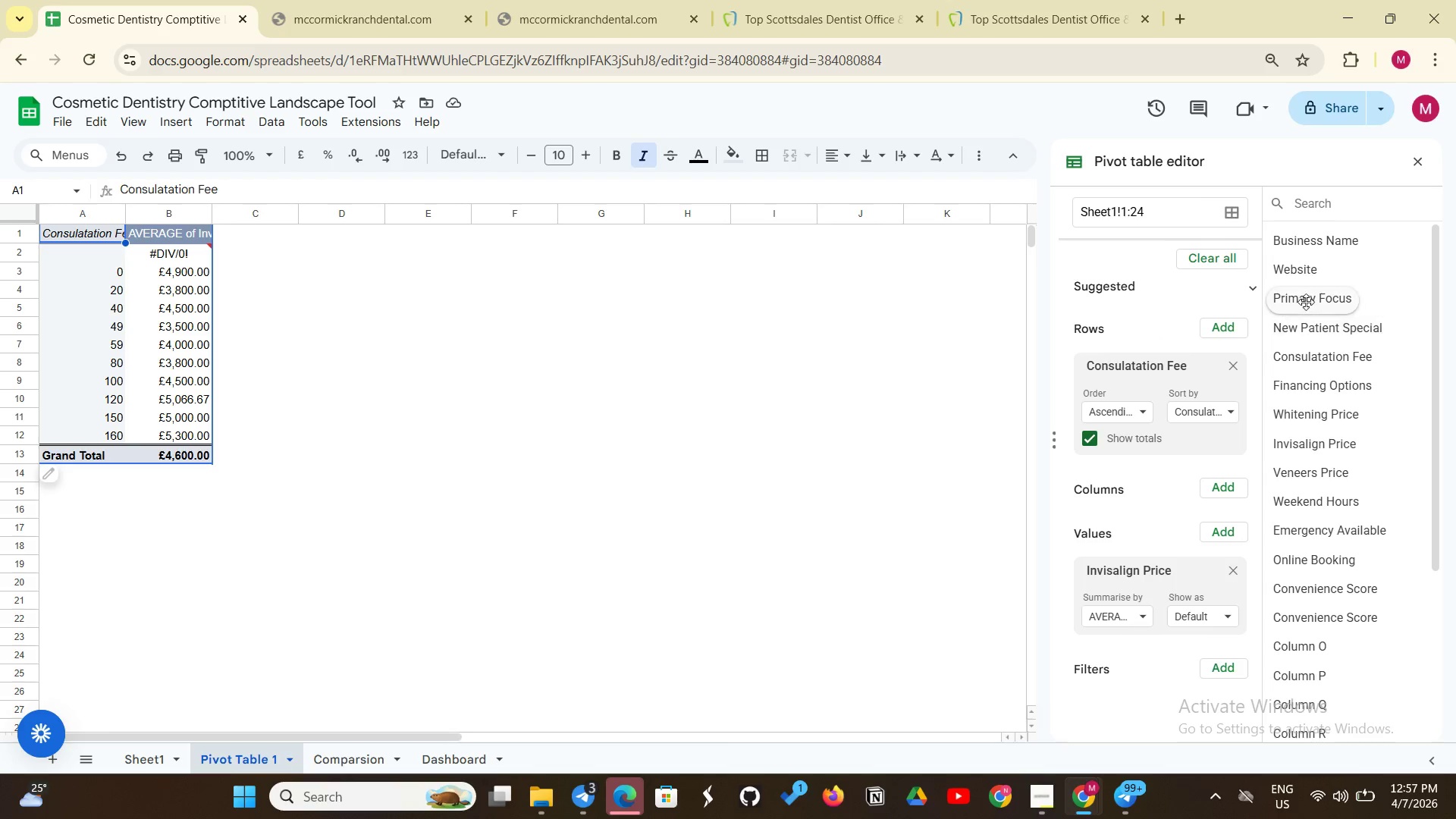 
left_click([1306, 302])
 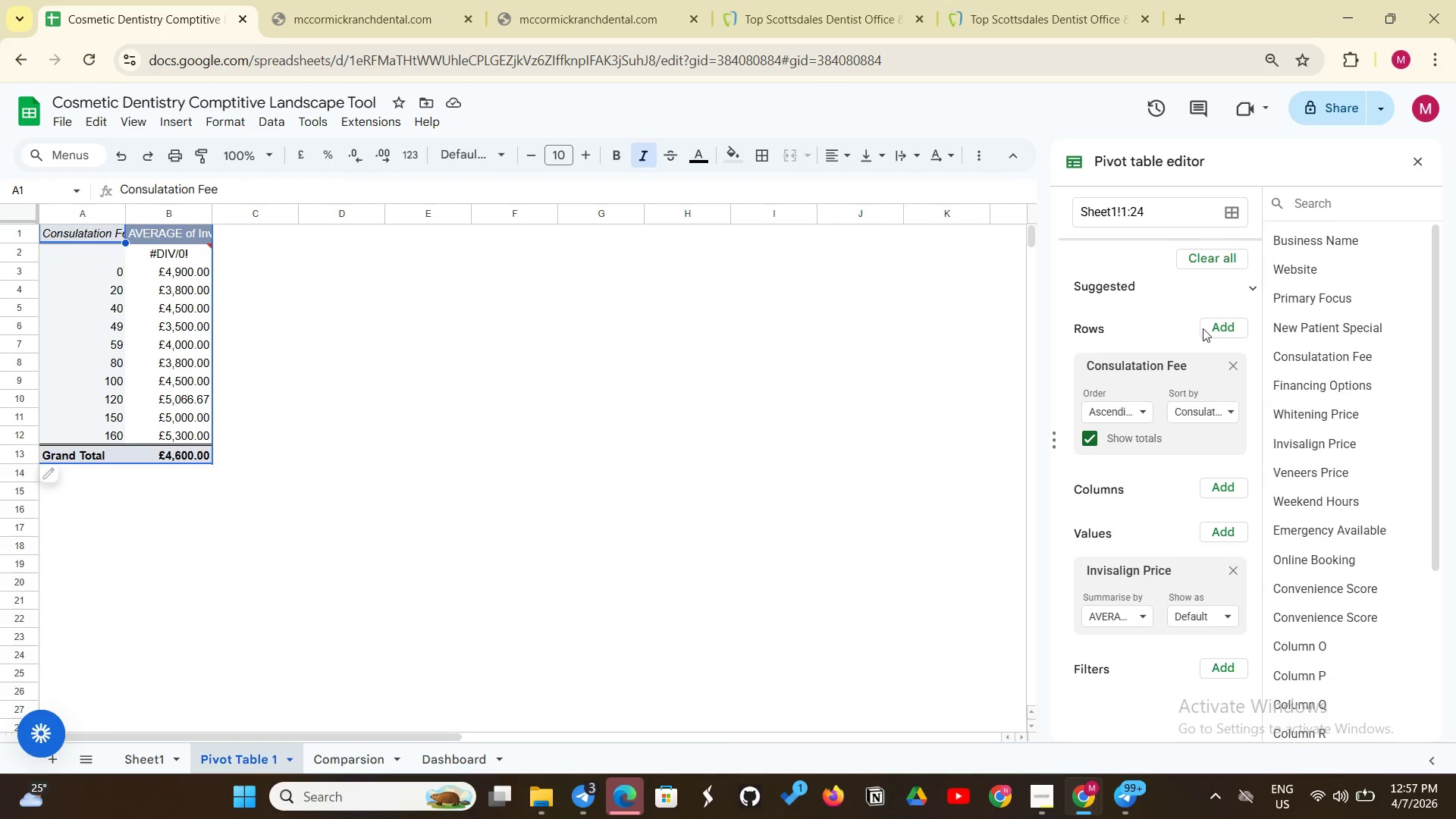 
left_click([1214, 324])
 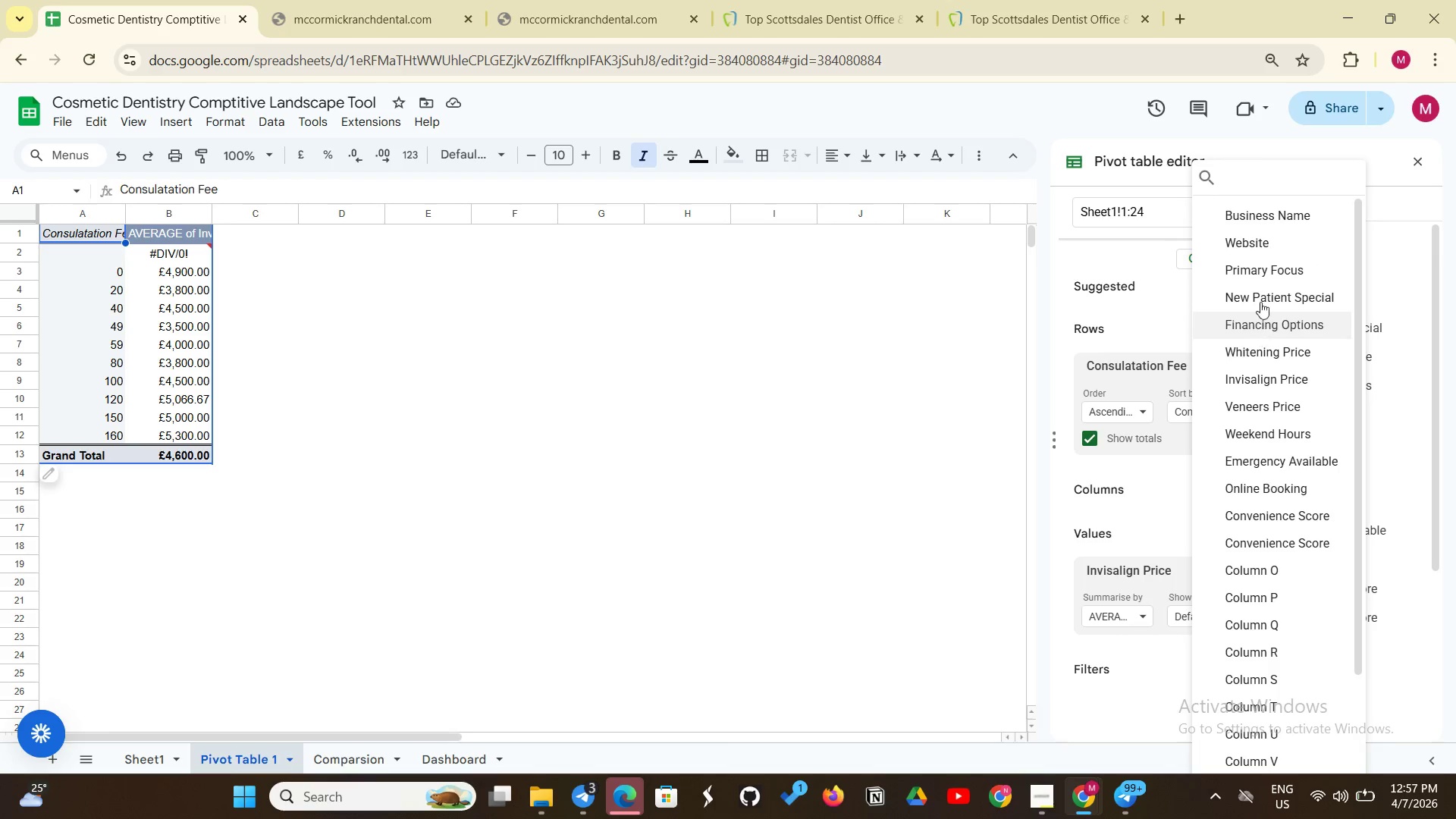 
left_click([1263, 283])
 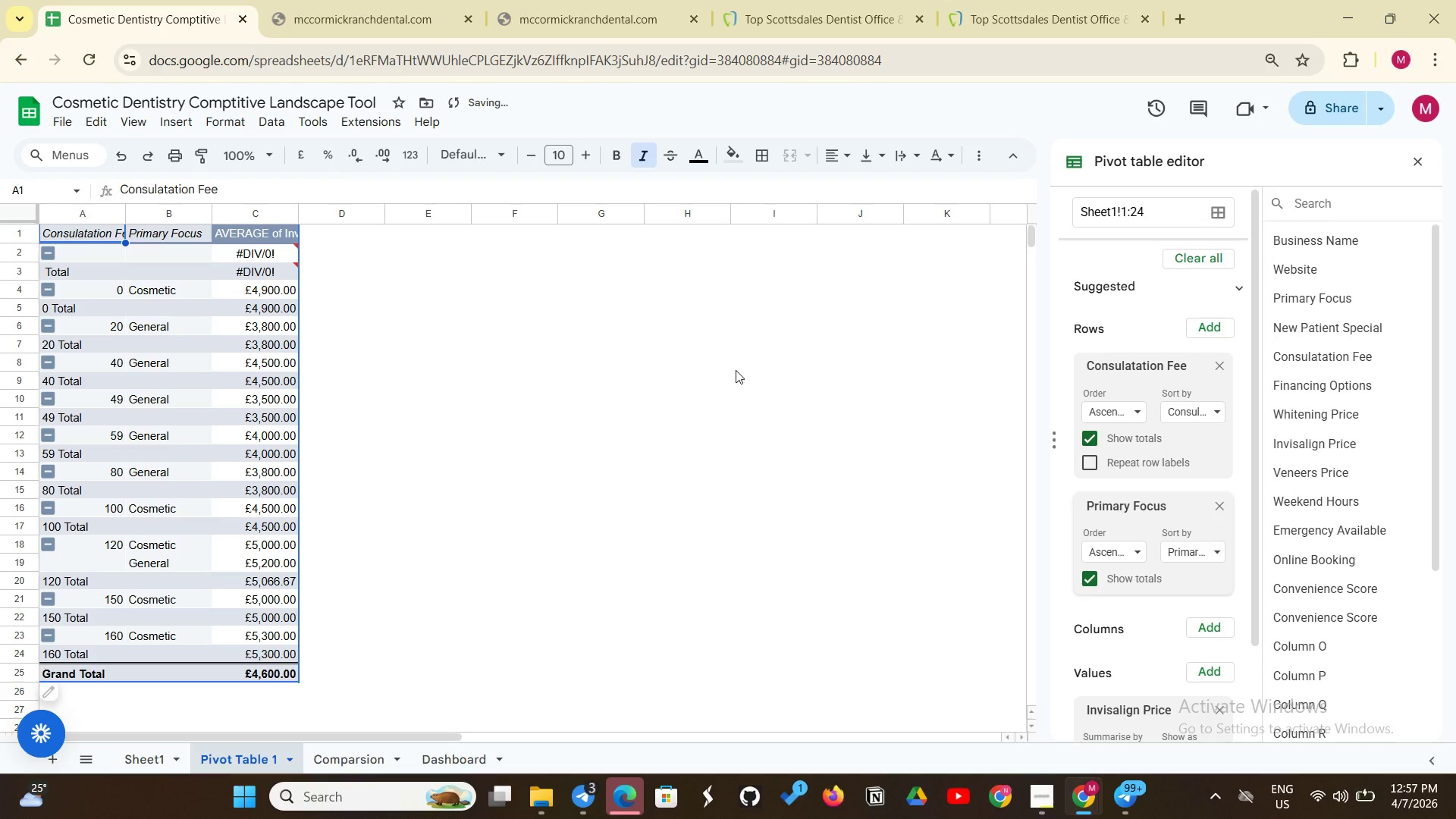 
left_click([736, 370])
 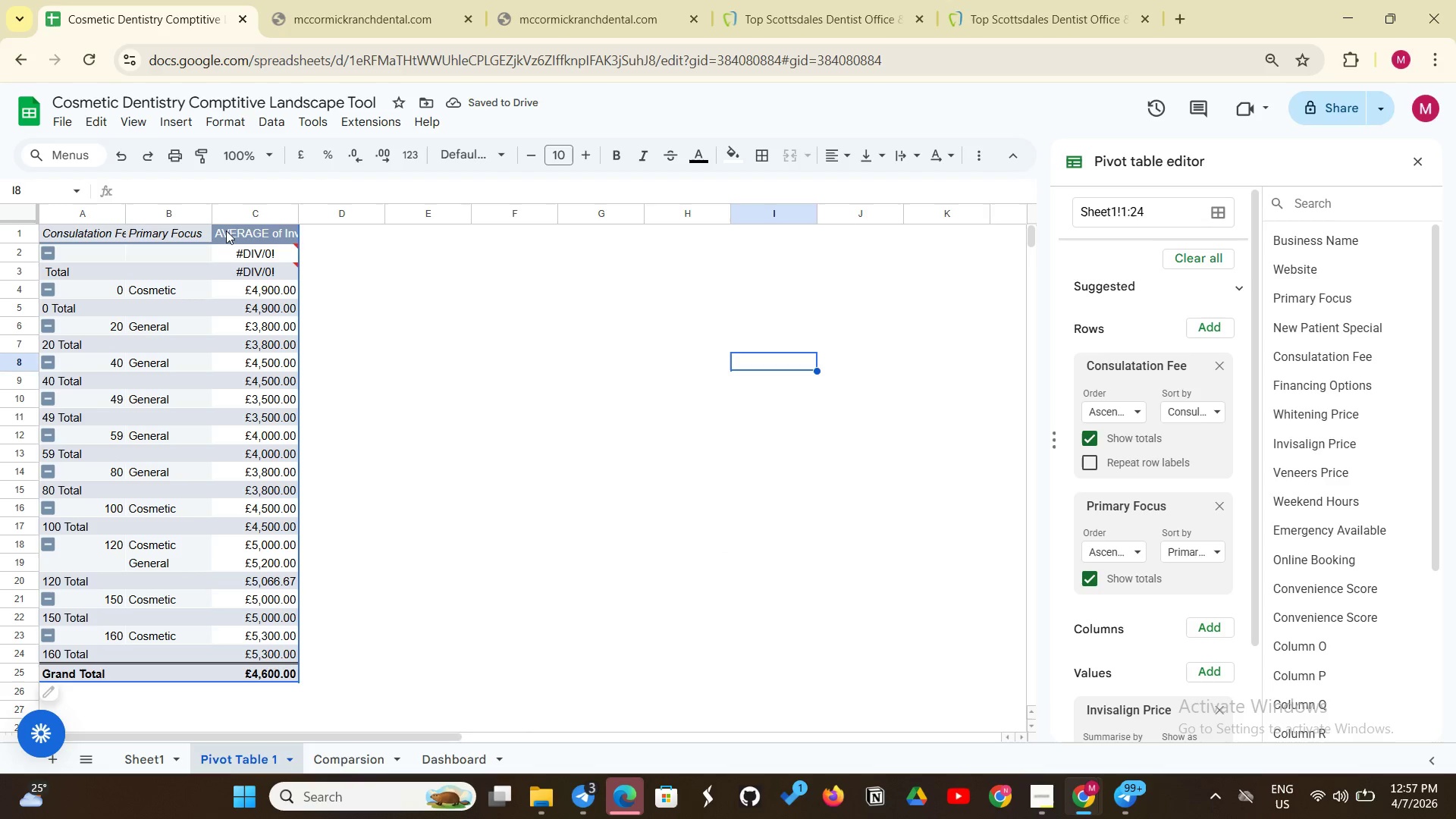 
left_click([259, 251])
 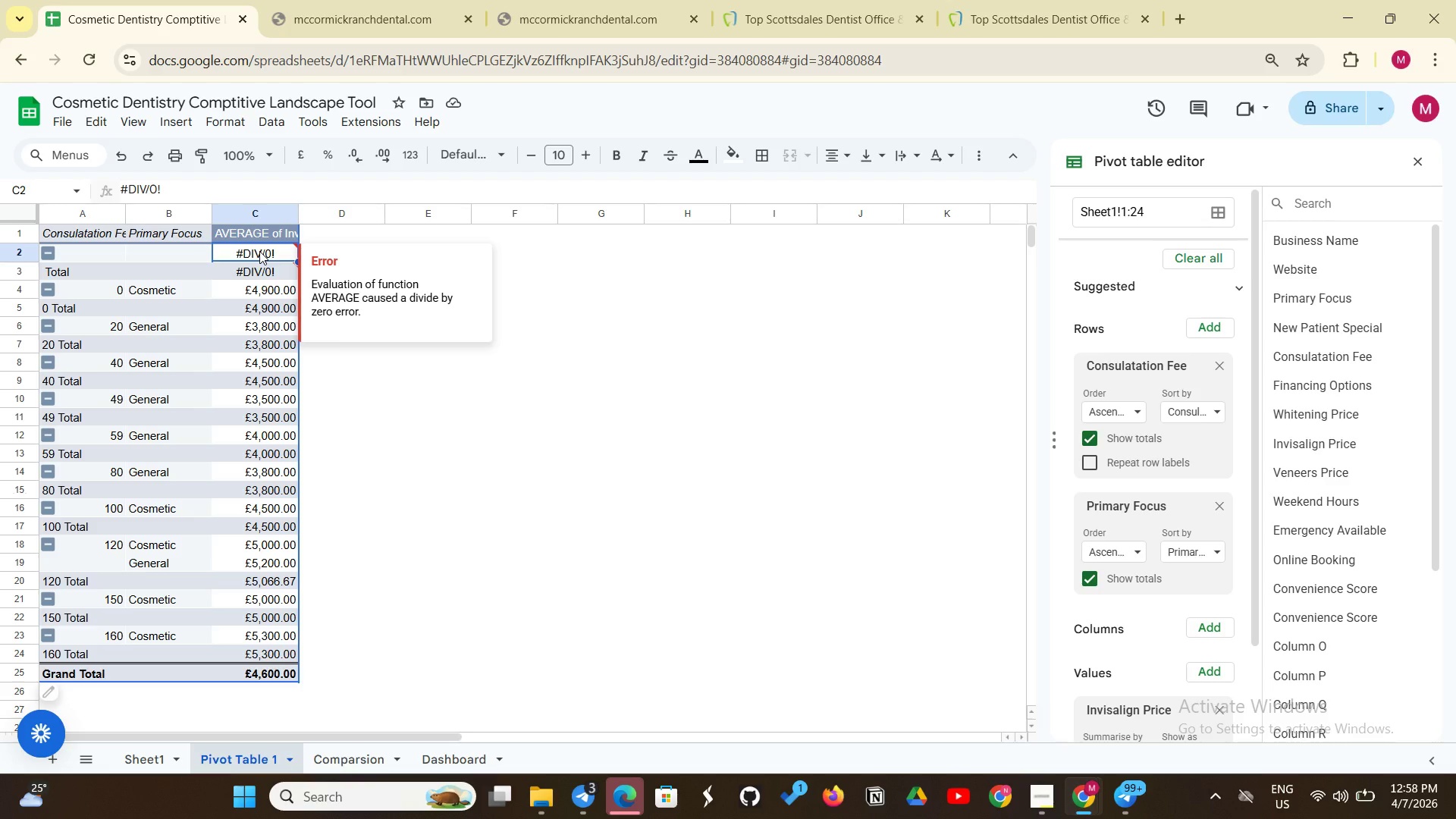 
wait(37.16)
 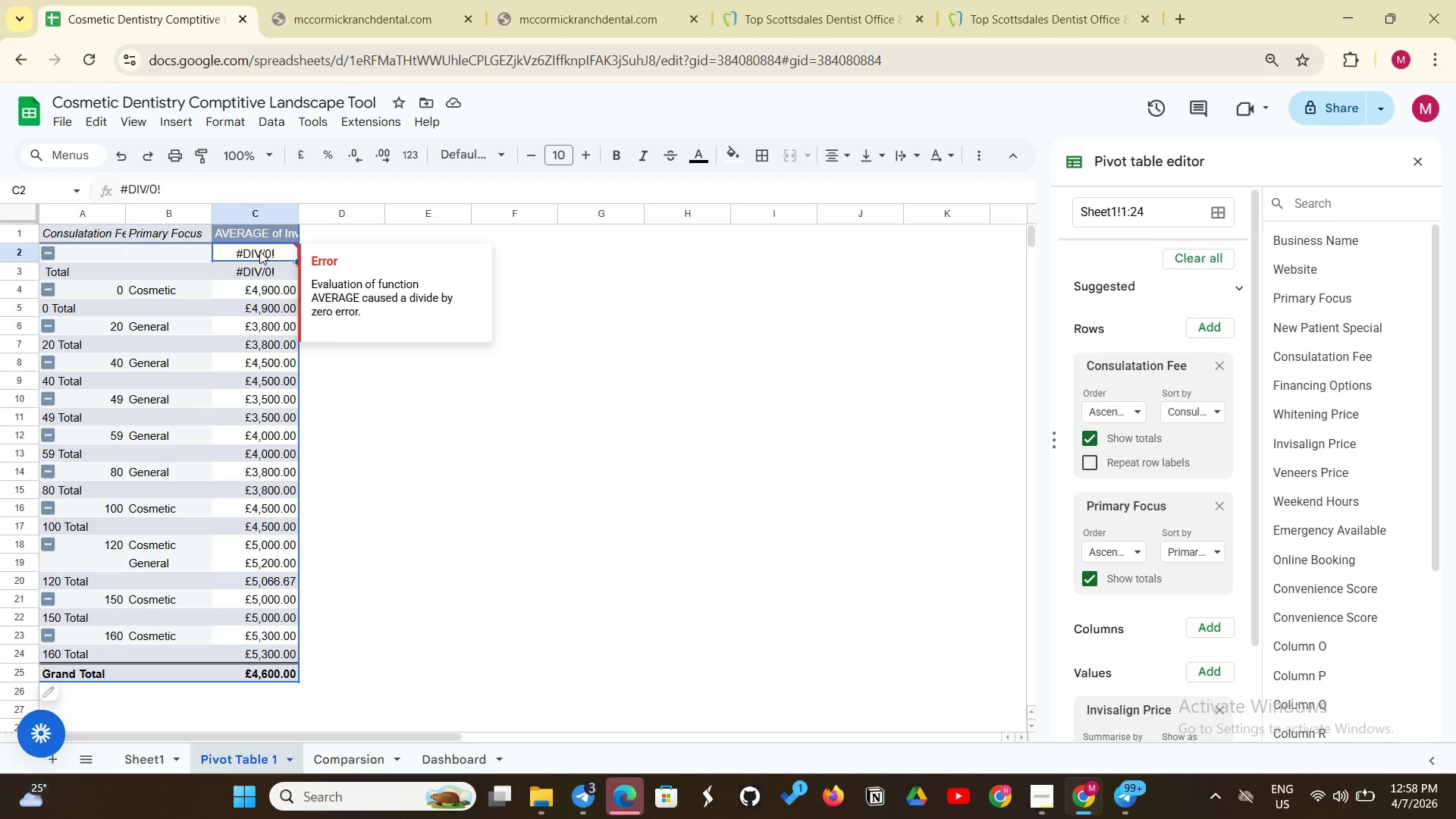 
left_click([512, 587])
 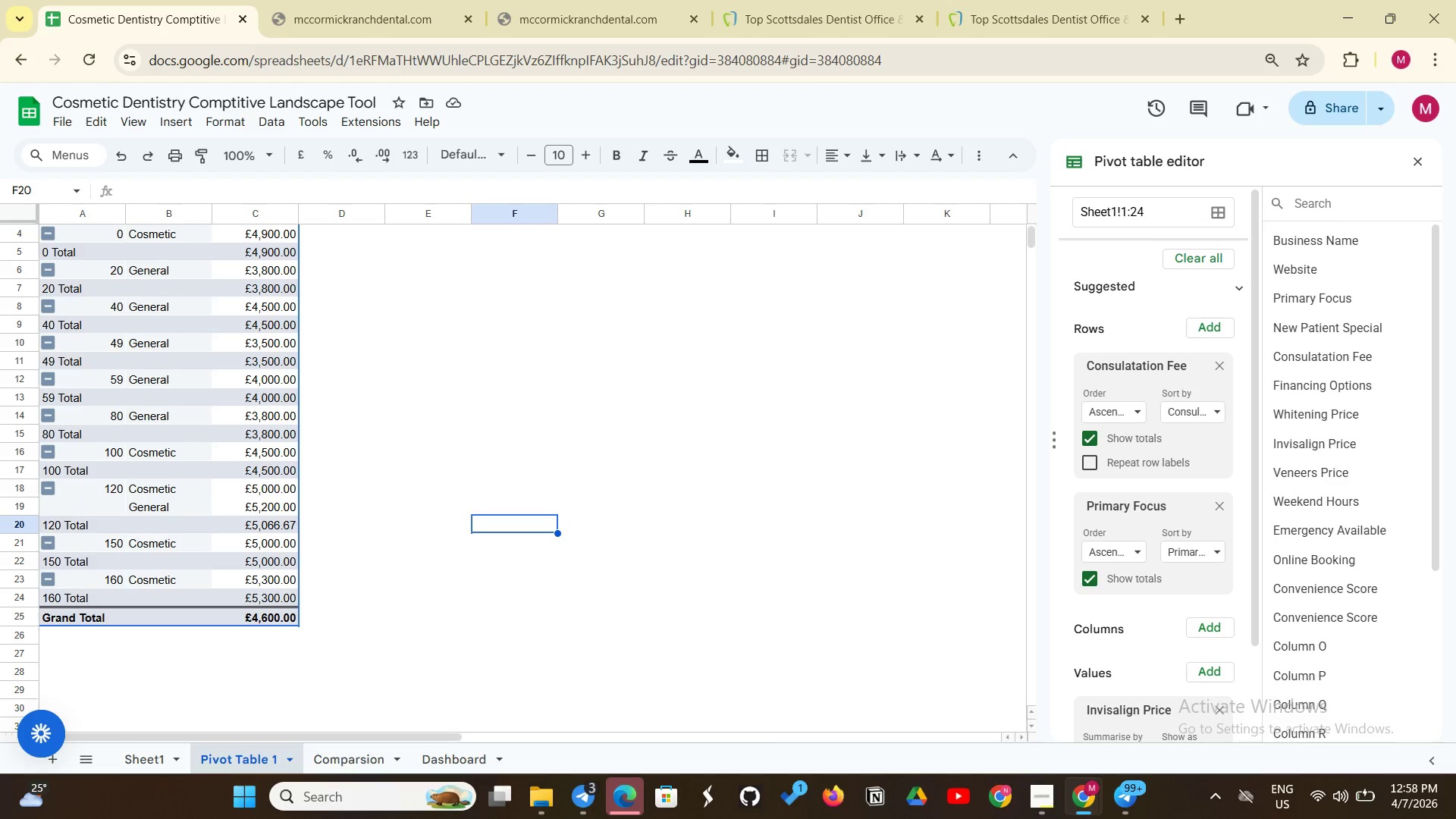 
left_click([515, 577])
 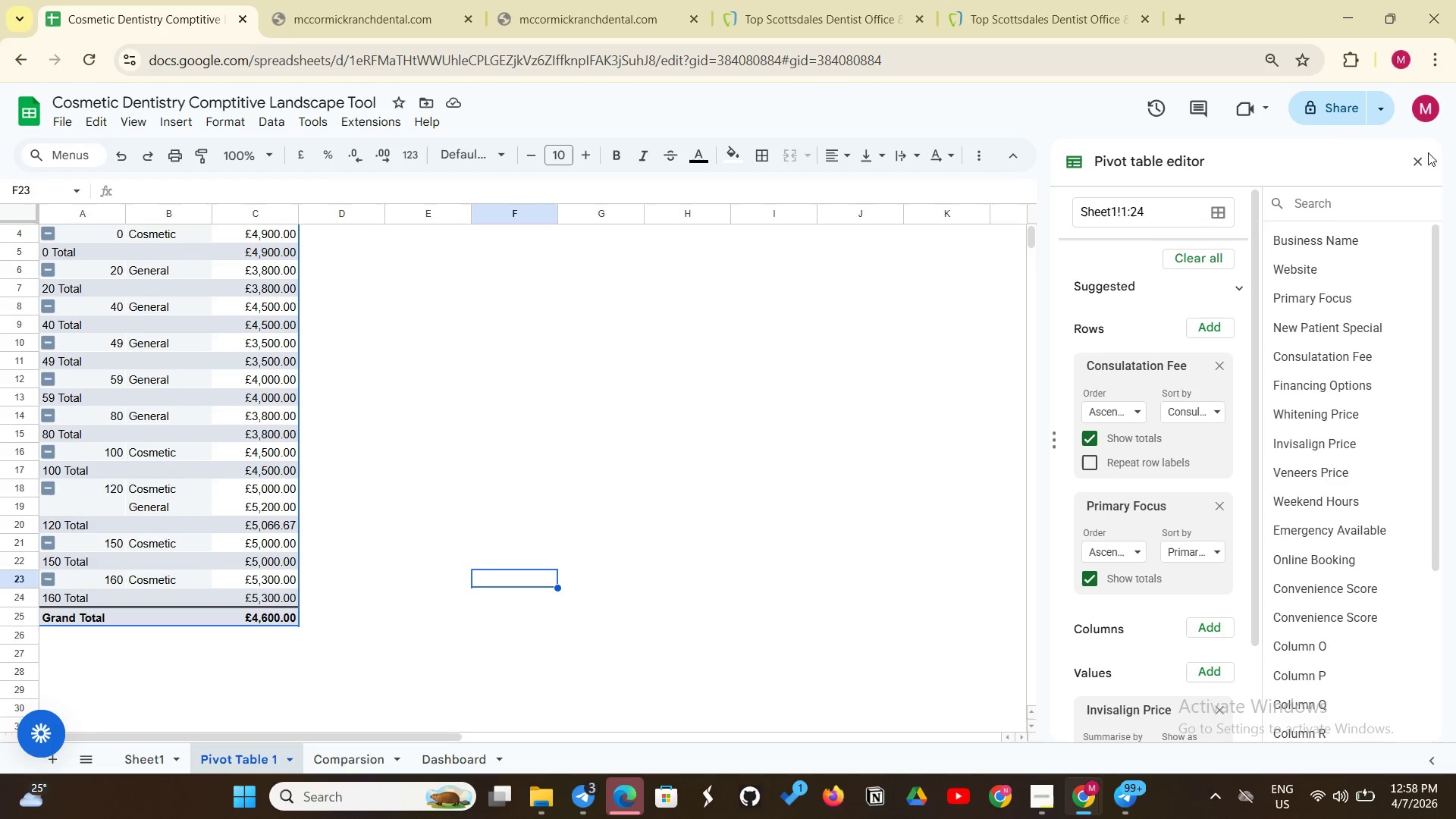 
left_click([1425, 159])
 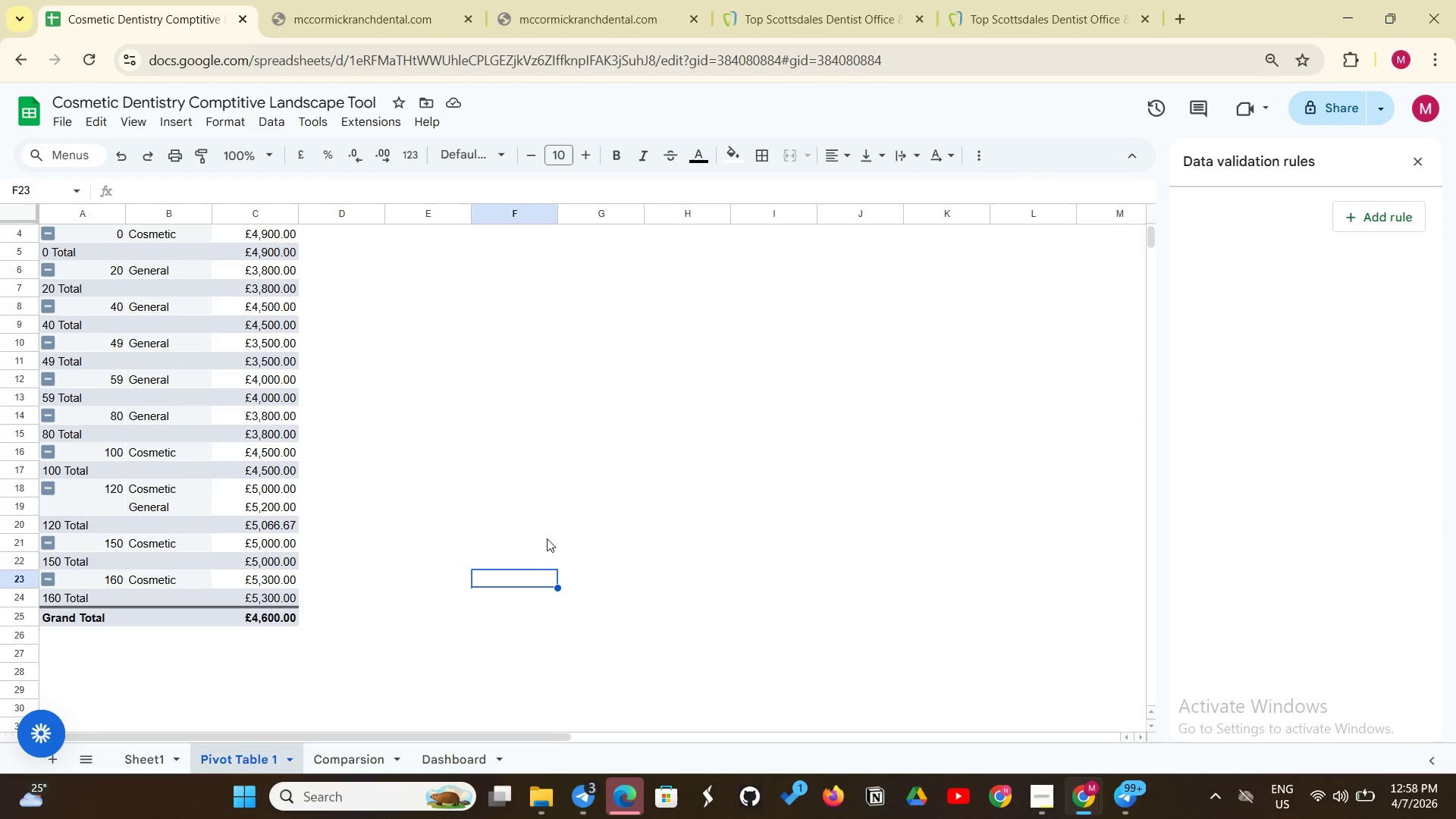 
scroll: coordinate [499, 573], scroll_direction: up, amount: 5.0
 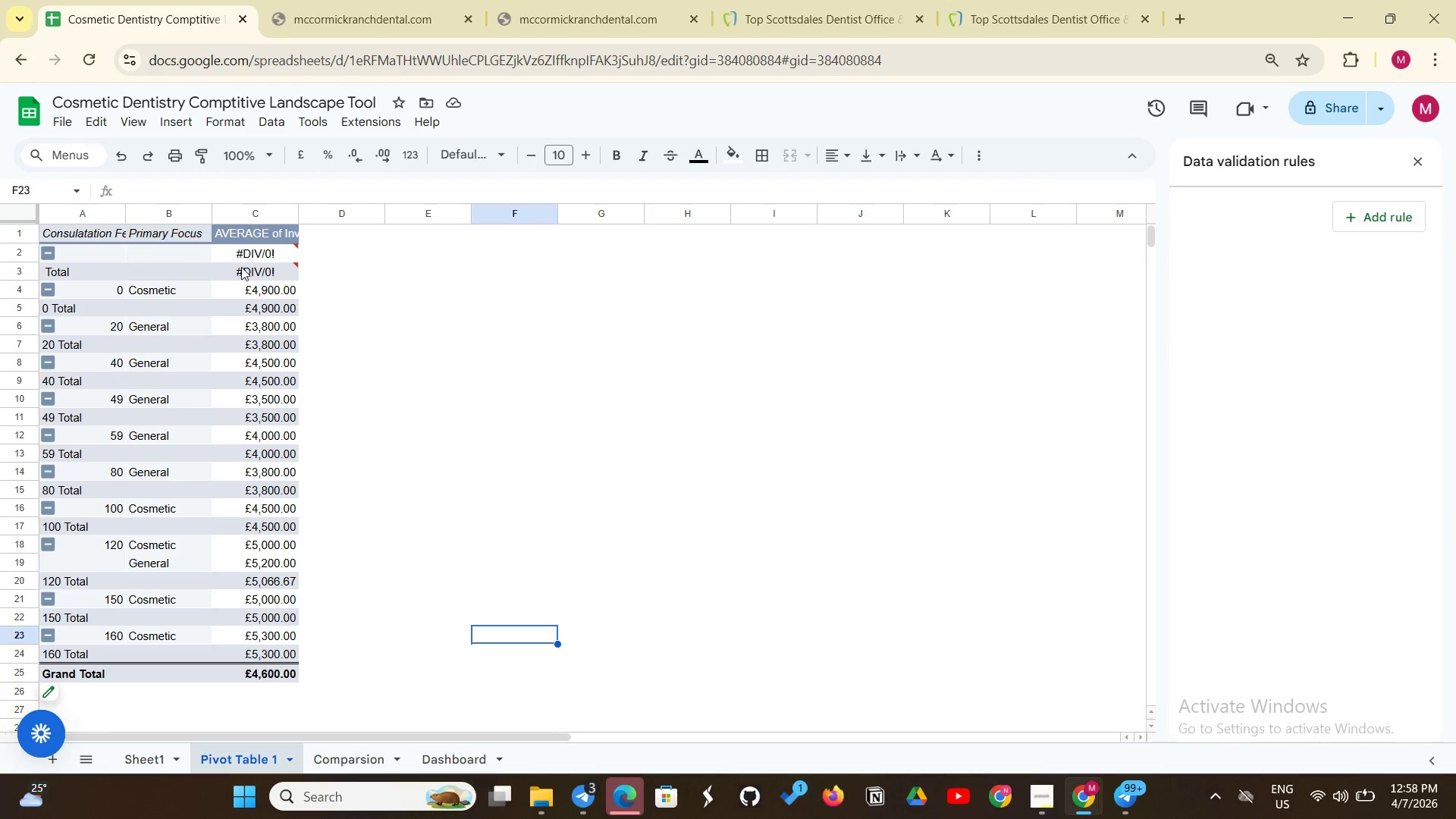 
left_click([246, 263])
 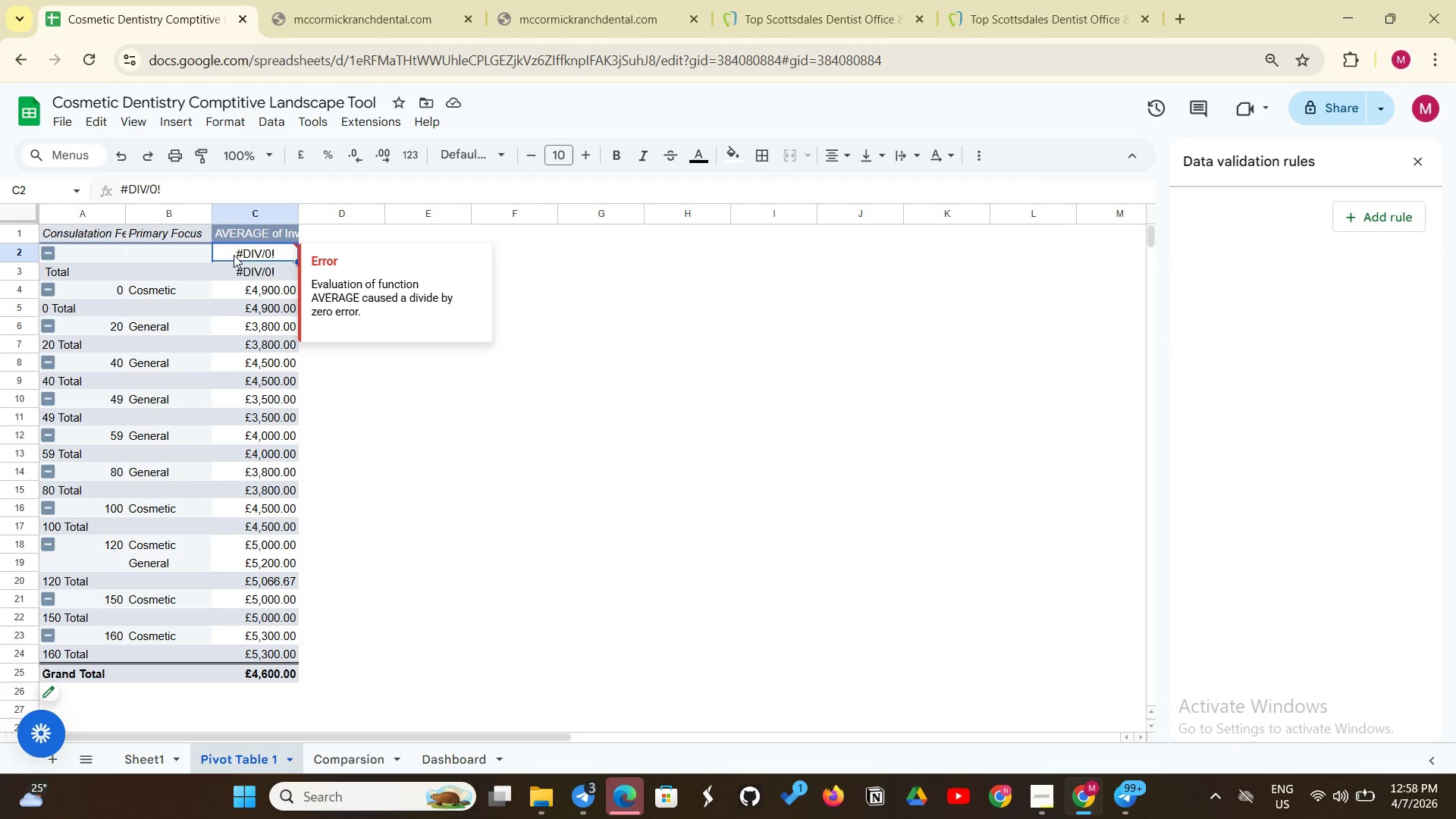 
double_click([233, 254])
 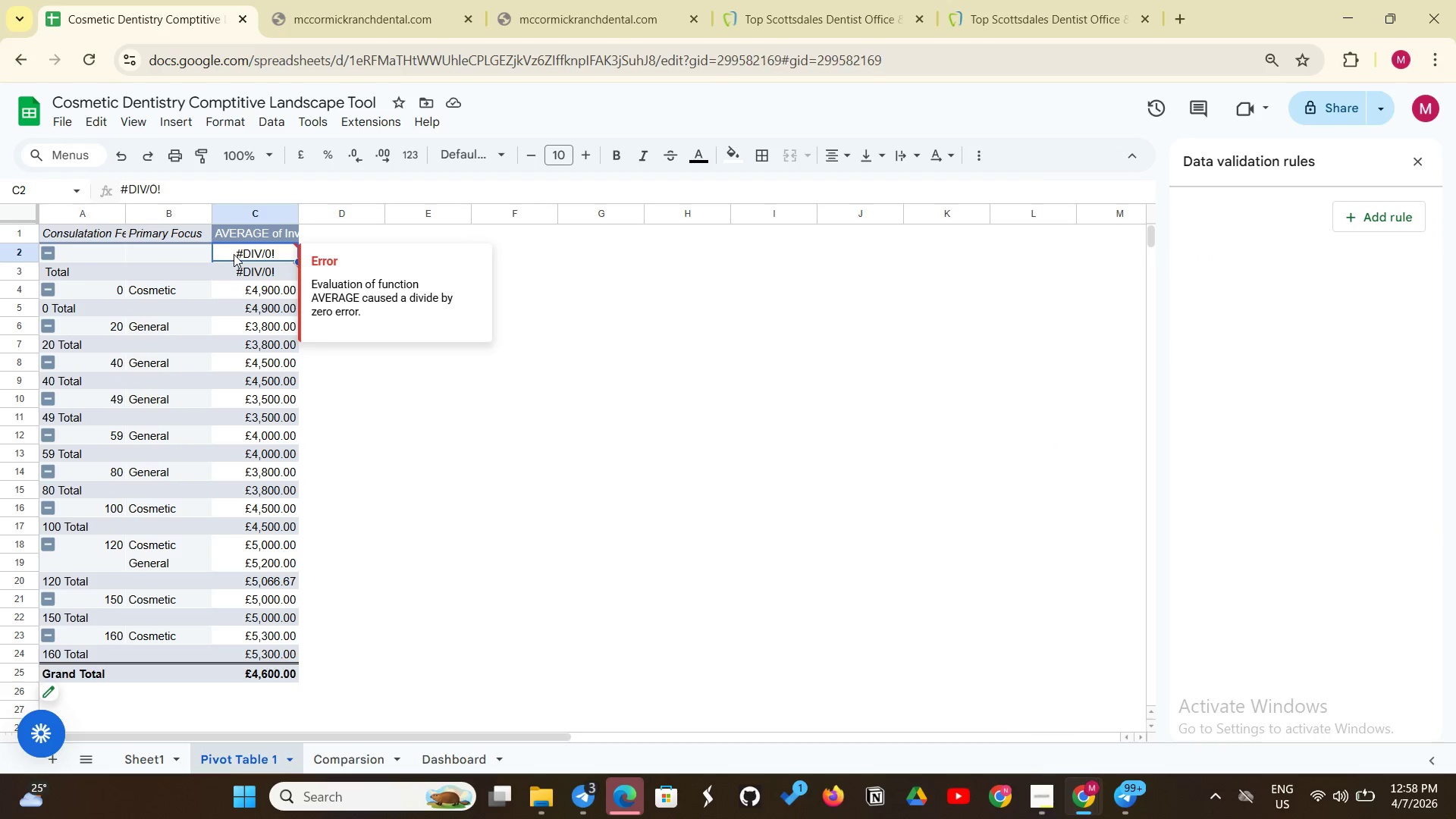 
triple_click([234, 254])
 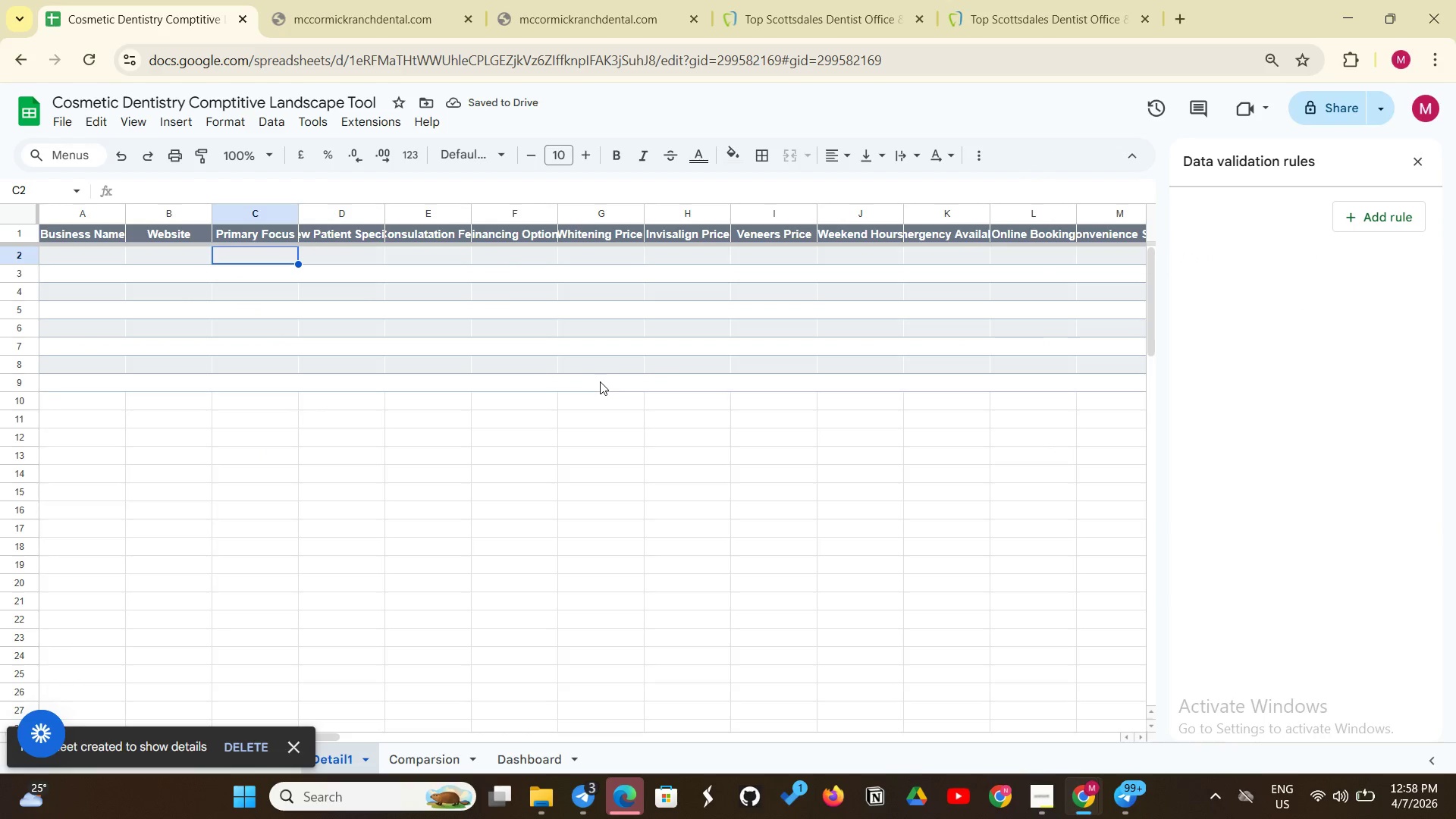 
left_click([600, 381])
 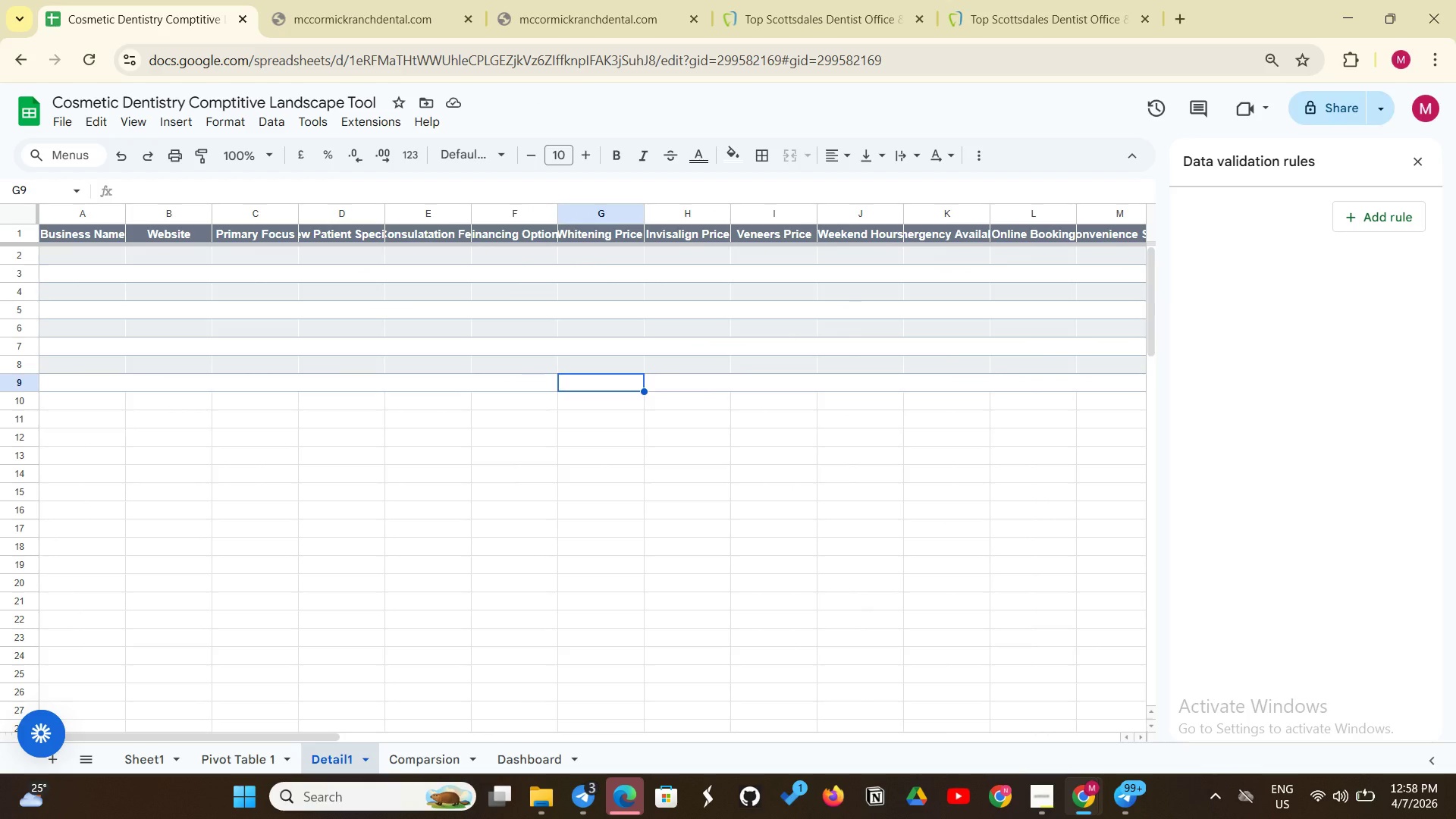 
wait(15.34)
 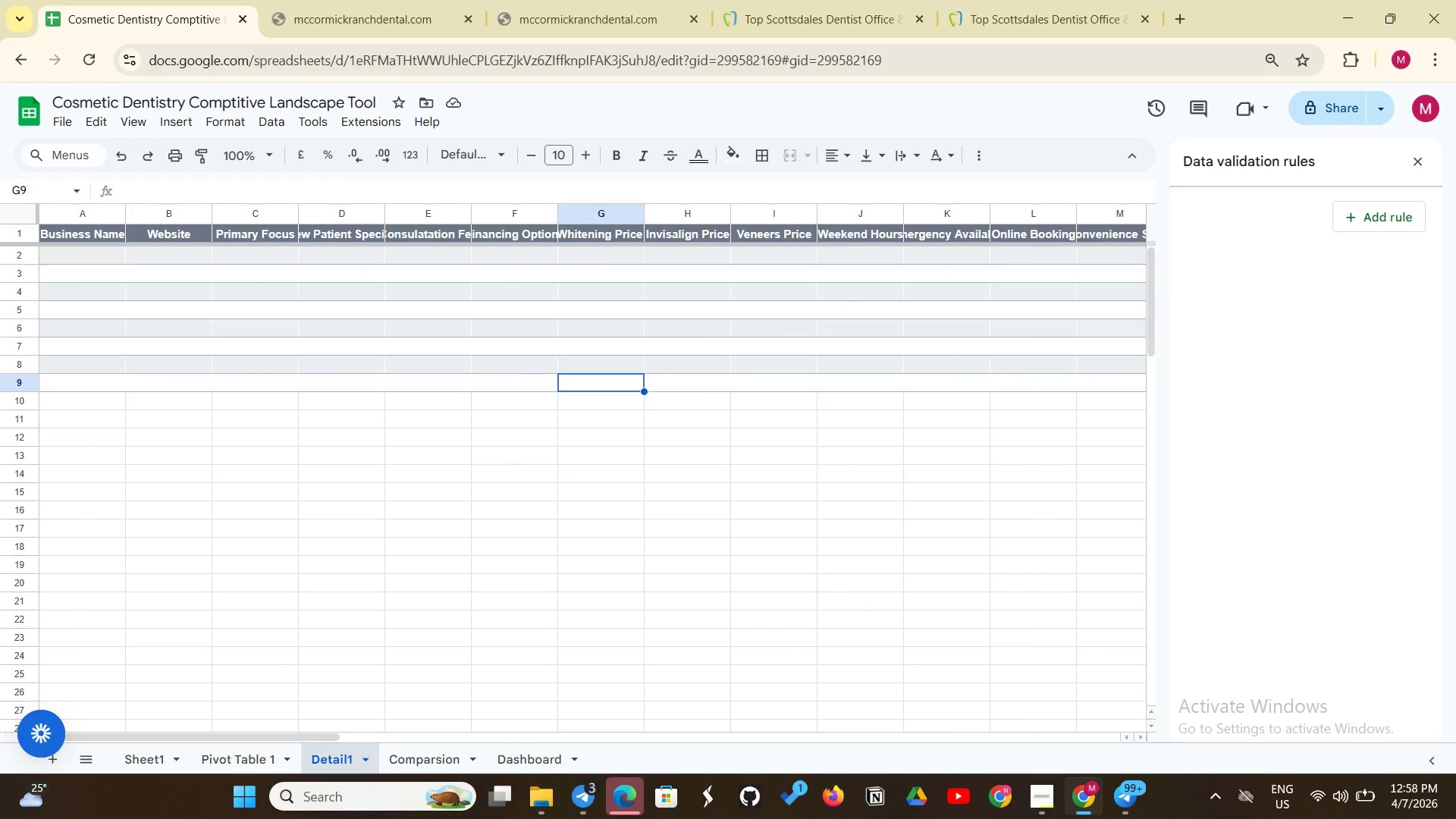 
left_click([151, 762])
 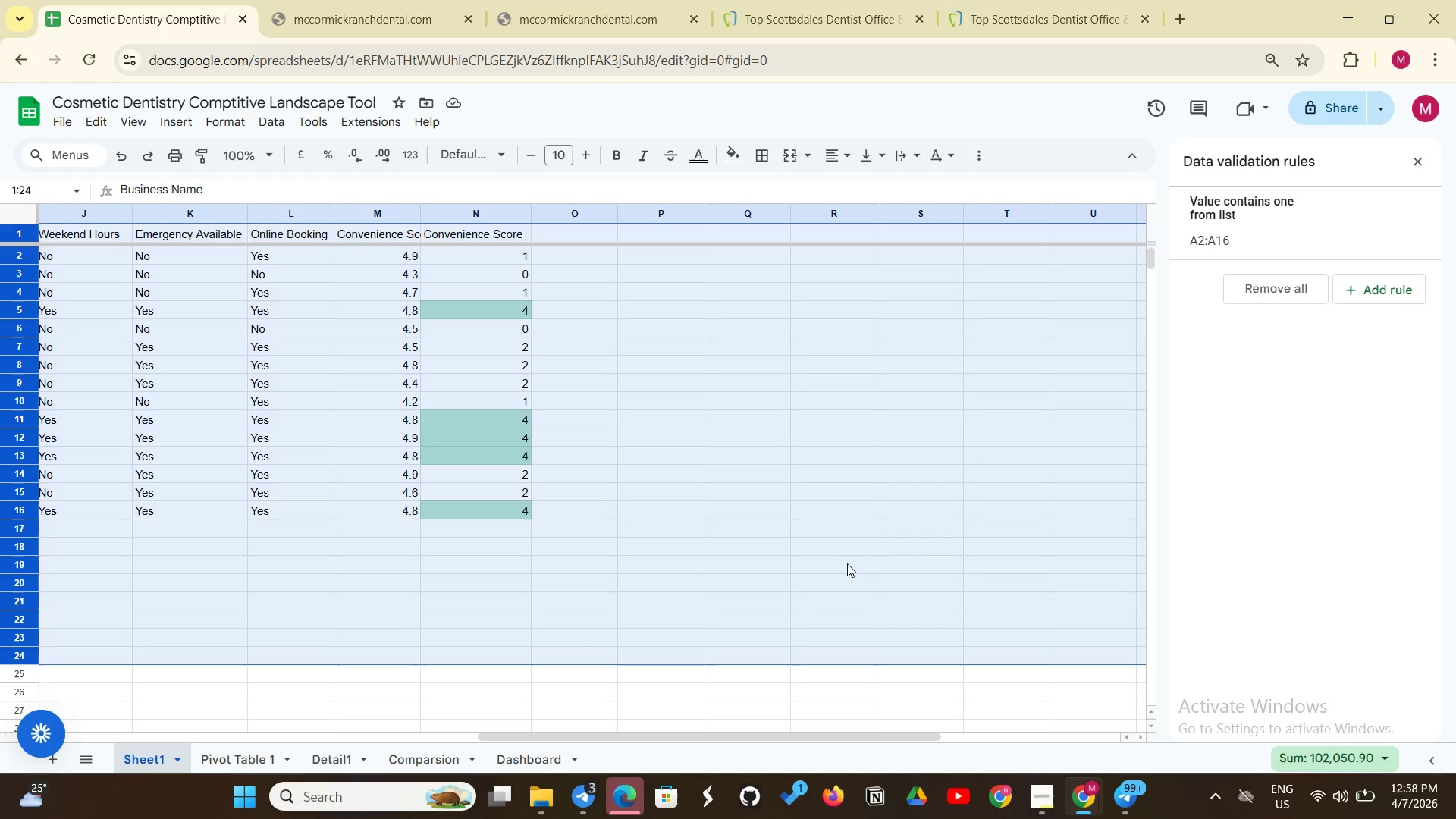 
left_click([1240, 425])
 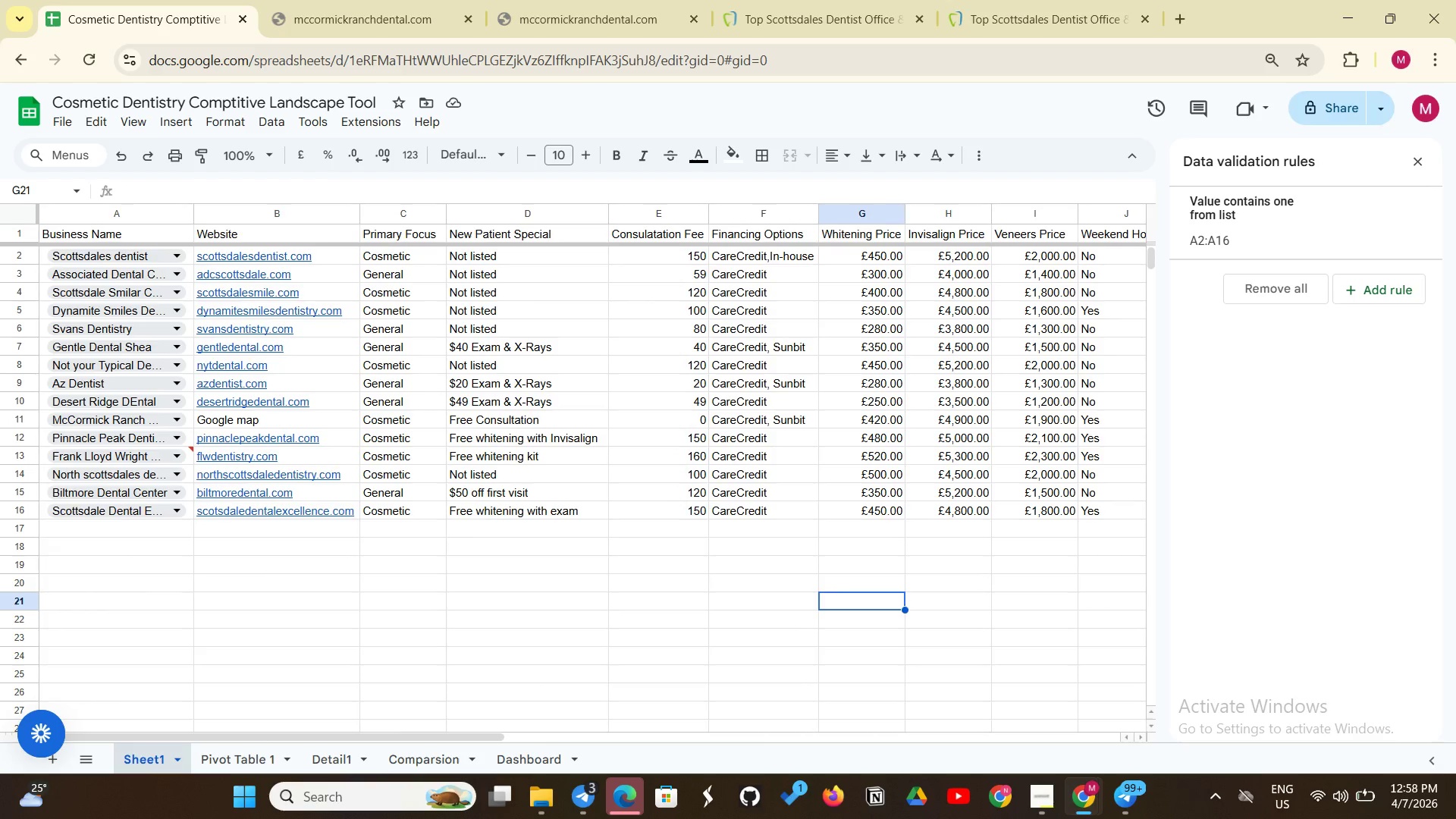 
wait(8.39)
 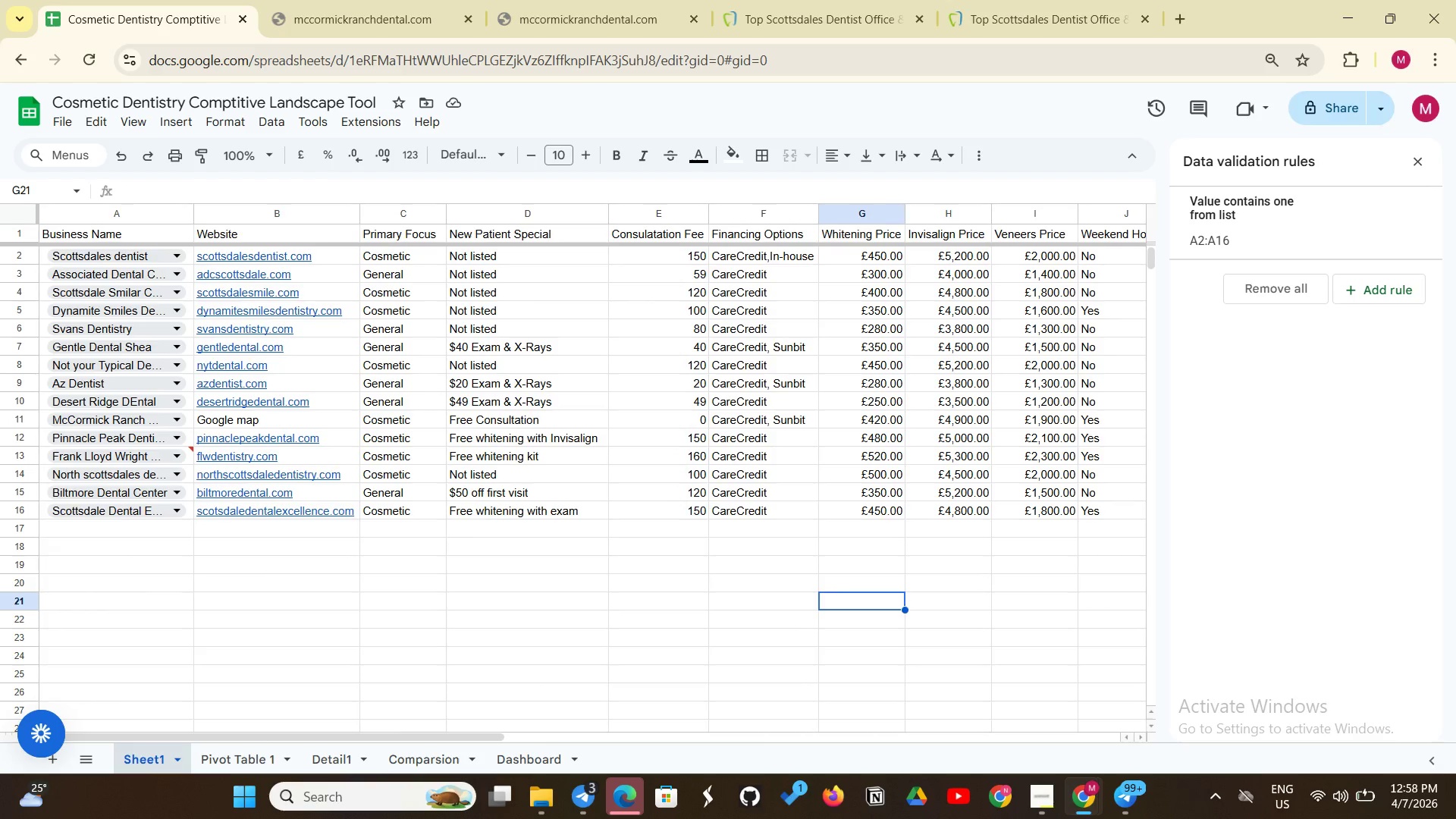 
left_click([541, 762])
 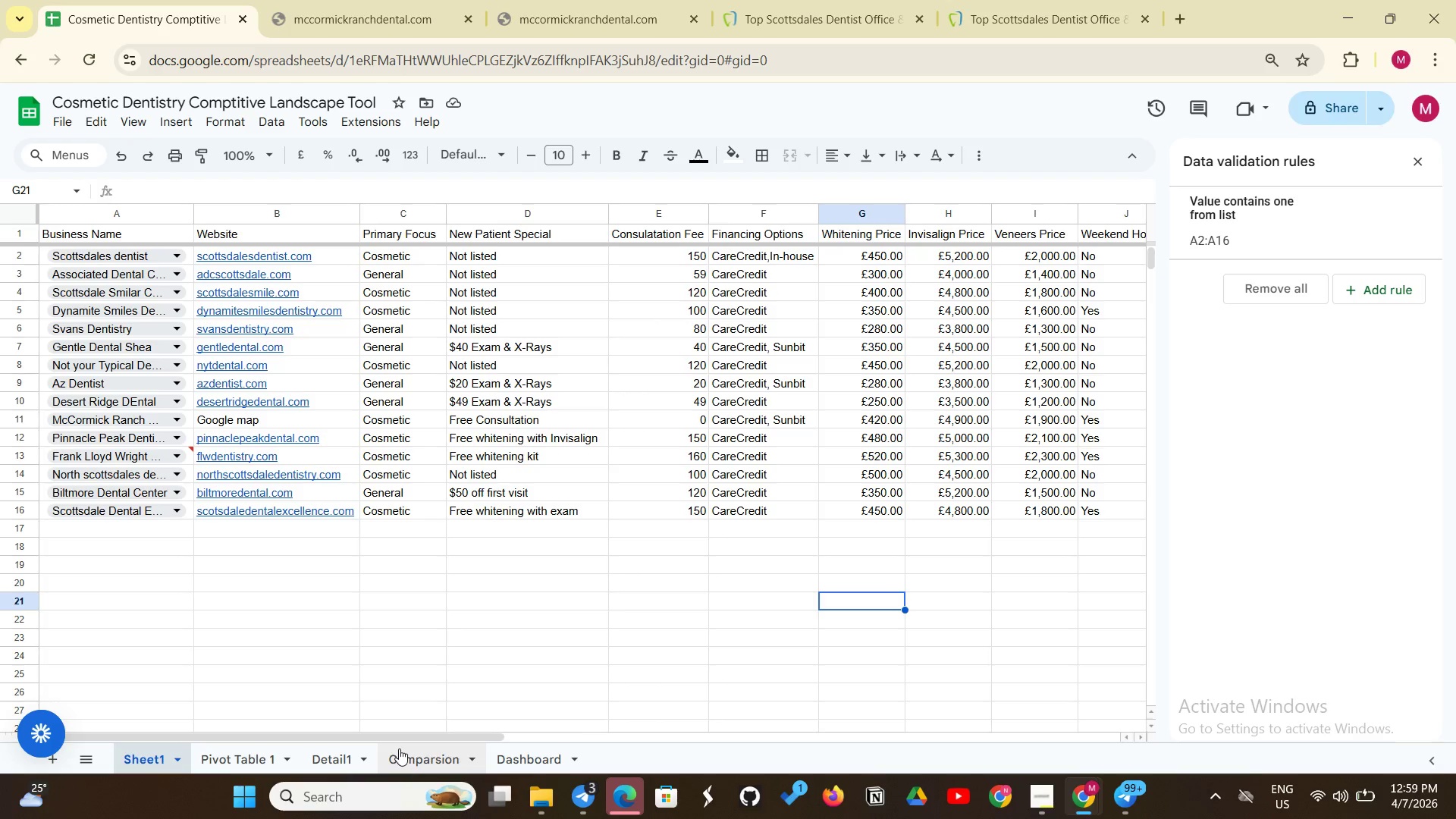 
left_click([400, 748])
 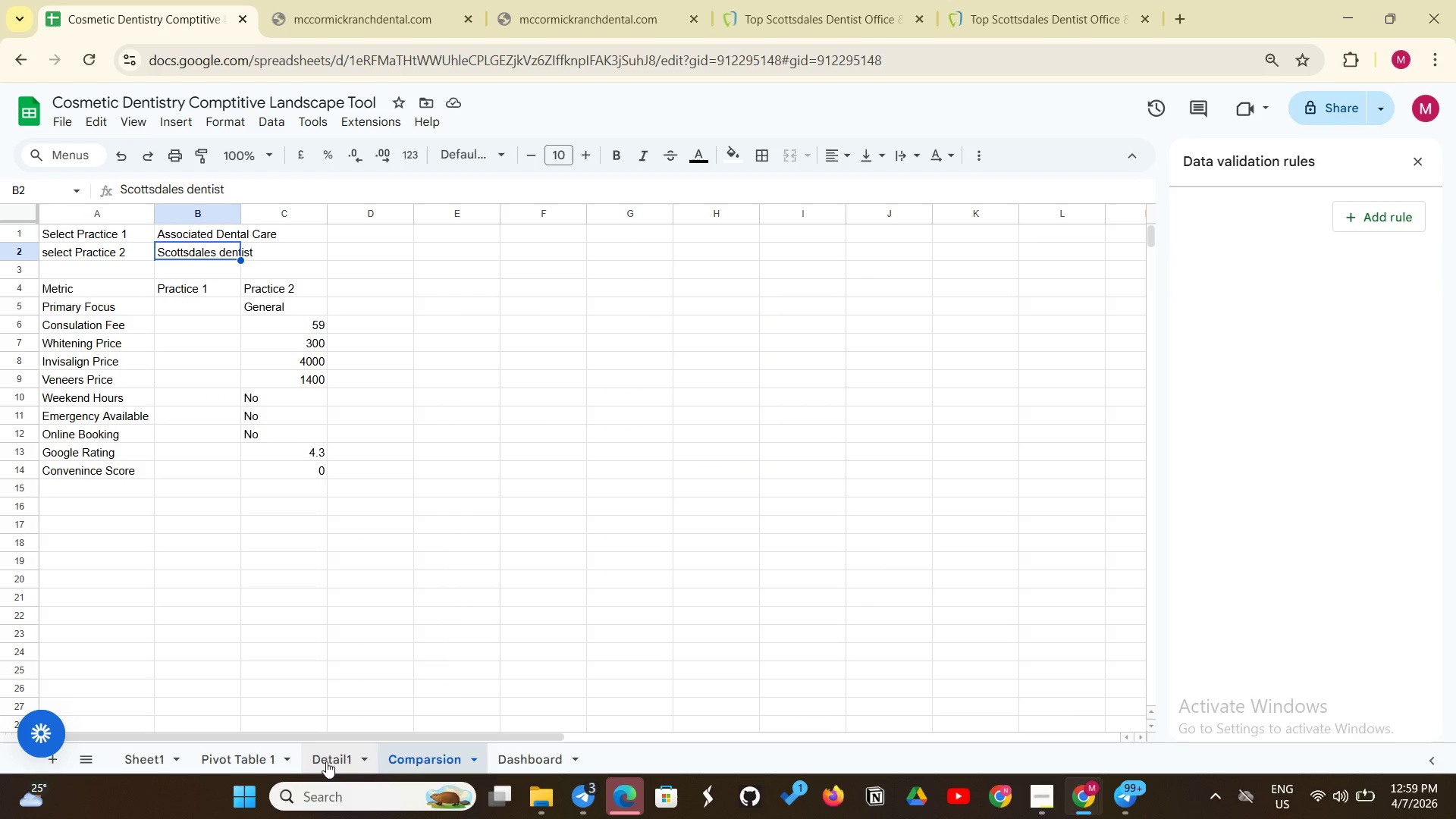 
left_click([326, 761])
 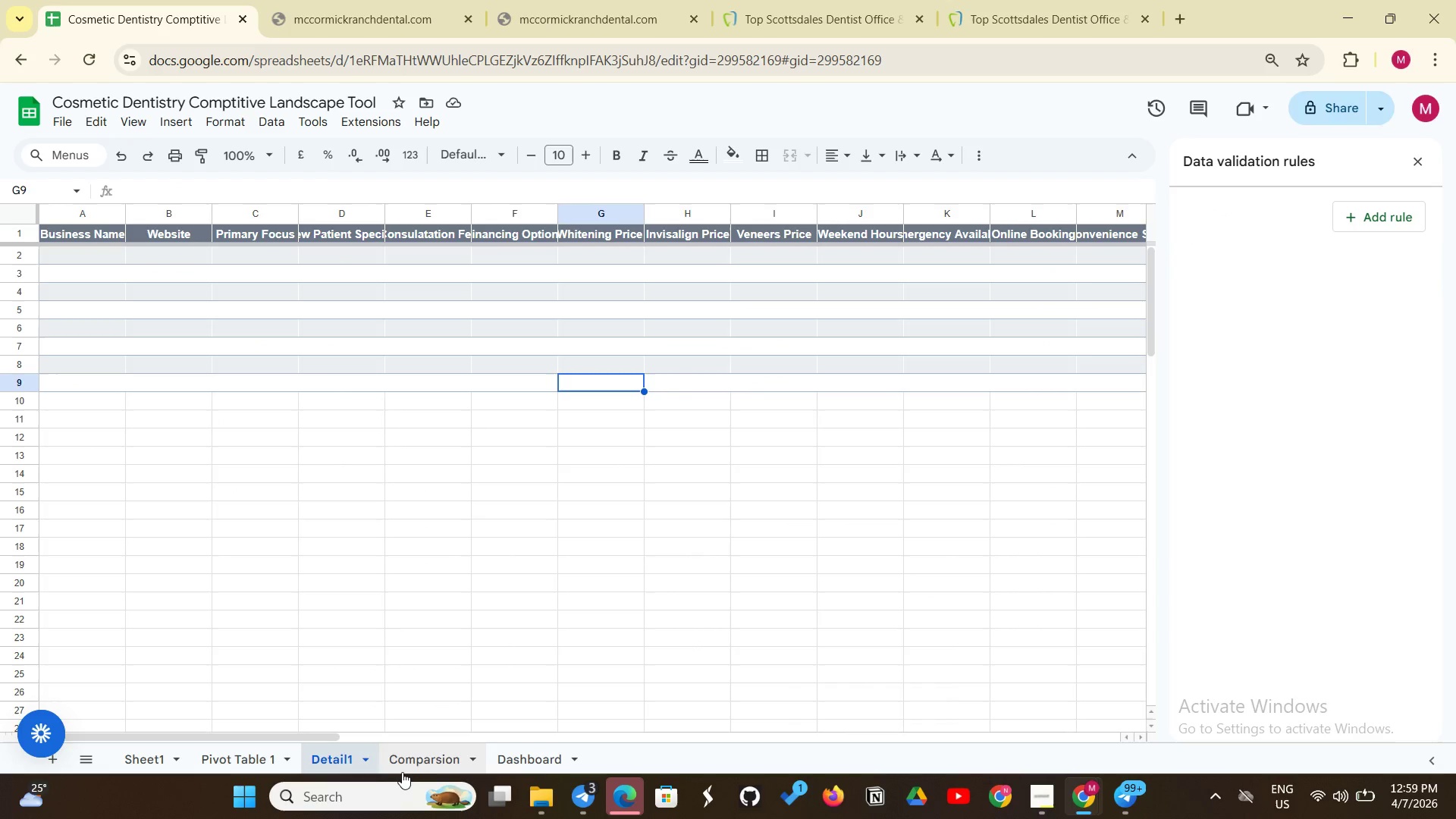 
left_click([407, 772])
 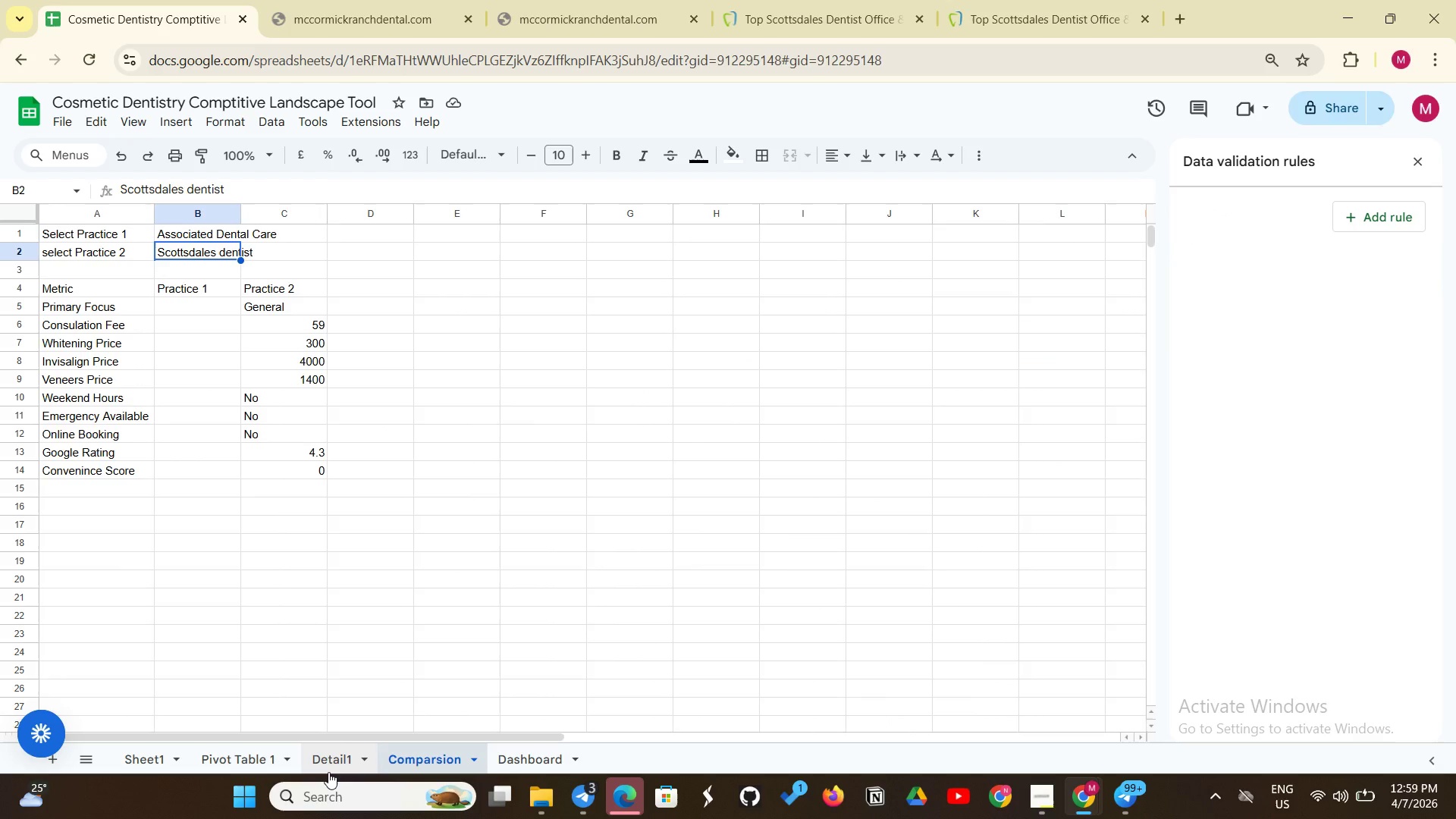 
left_click([328, 772])
 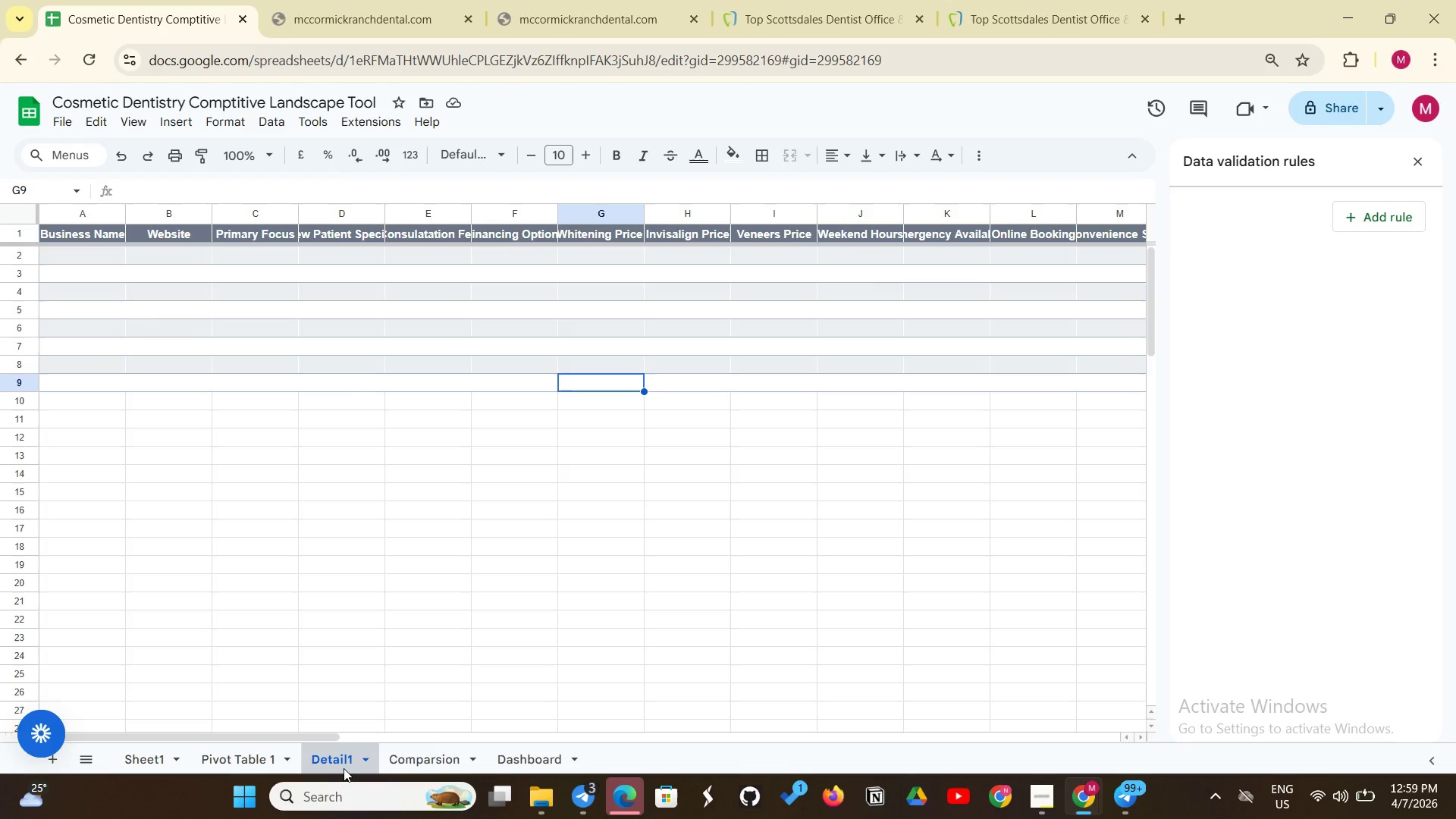 
right_click([344, 768])
 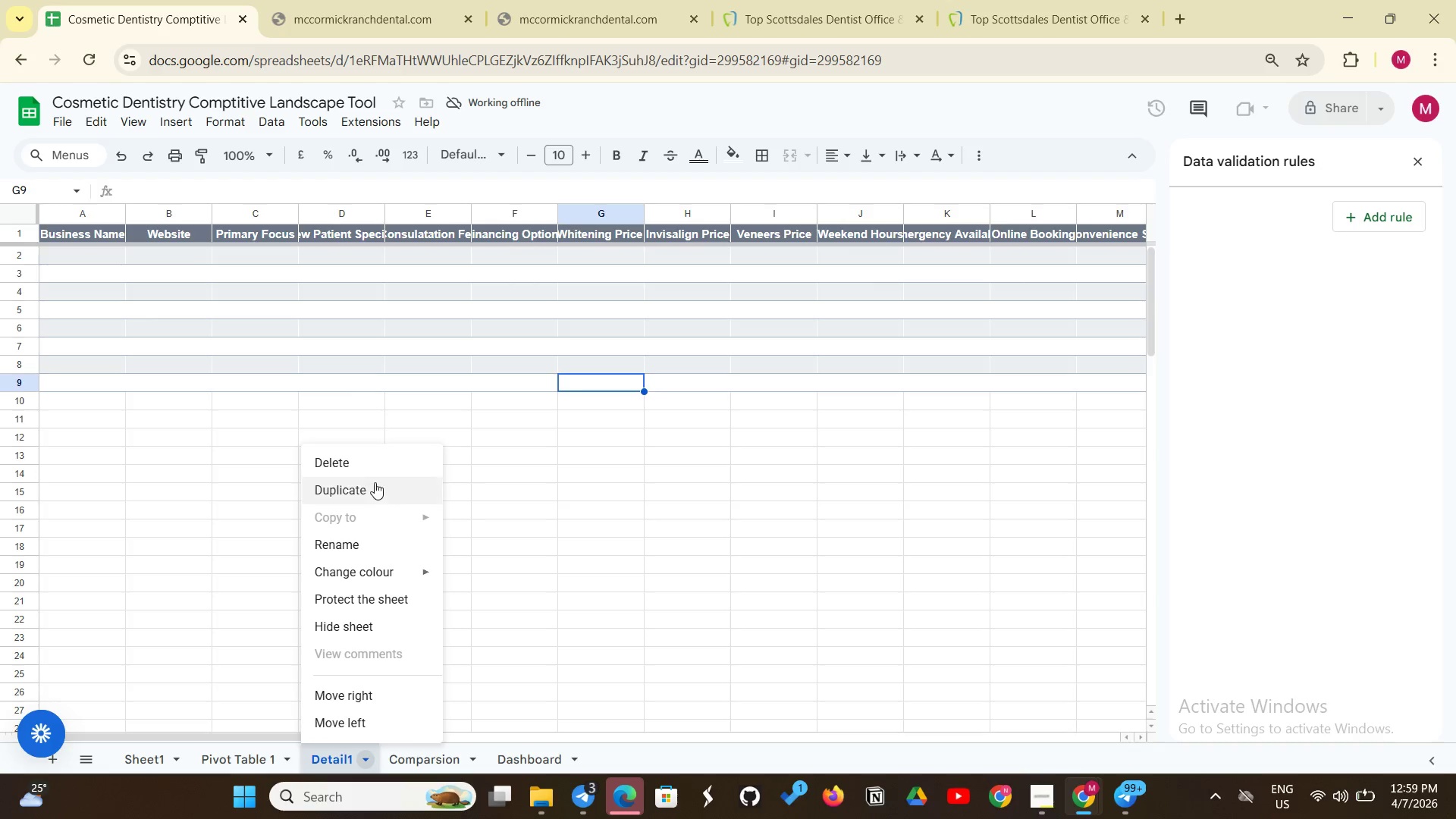 
left_click([385, 457])
 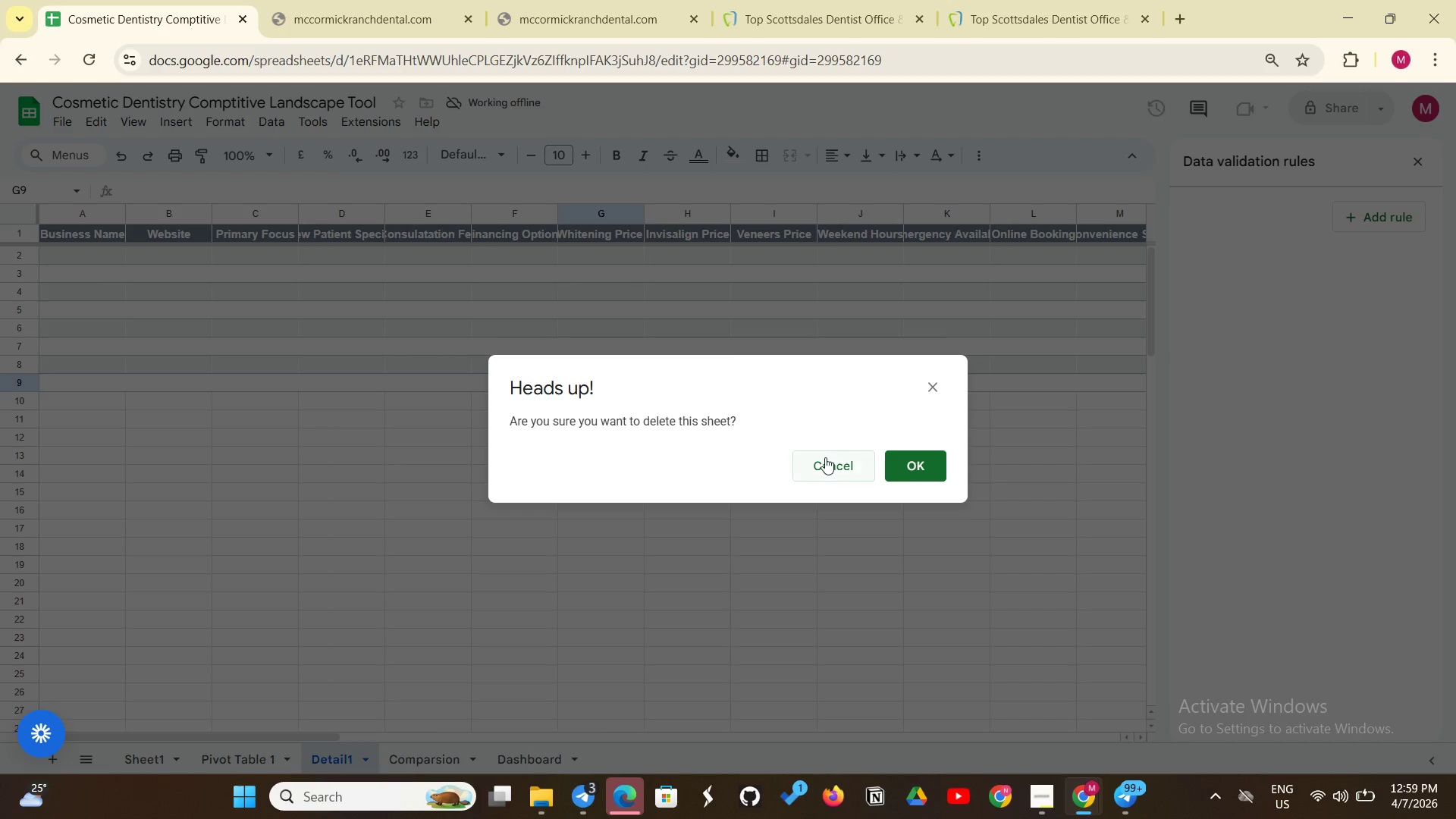 
left_click([909, 460])
 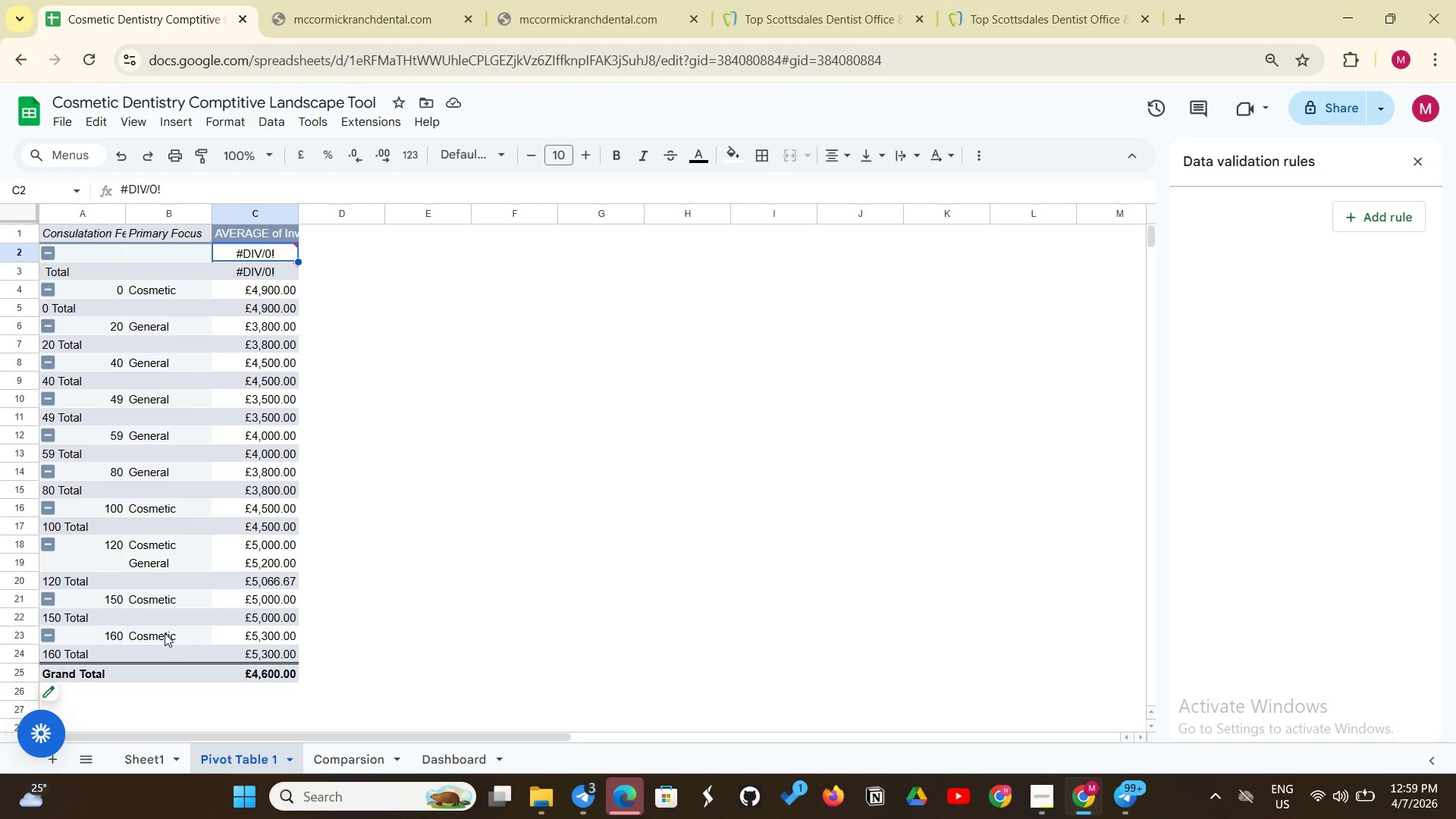 
wait(37.42)
 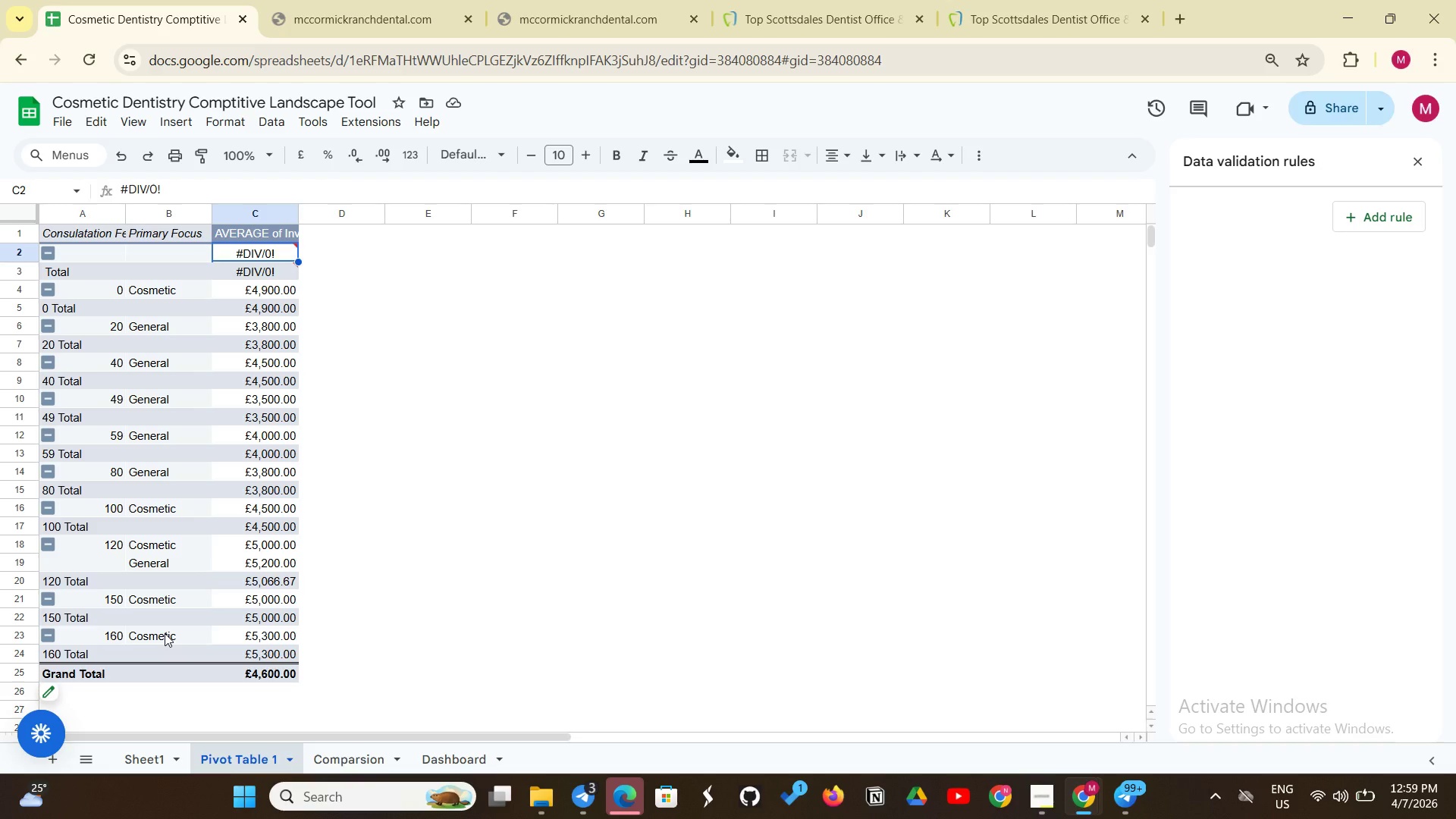 
left_click([145, 768])
 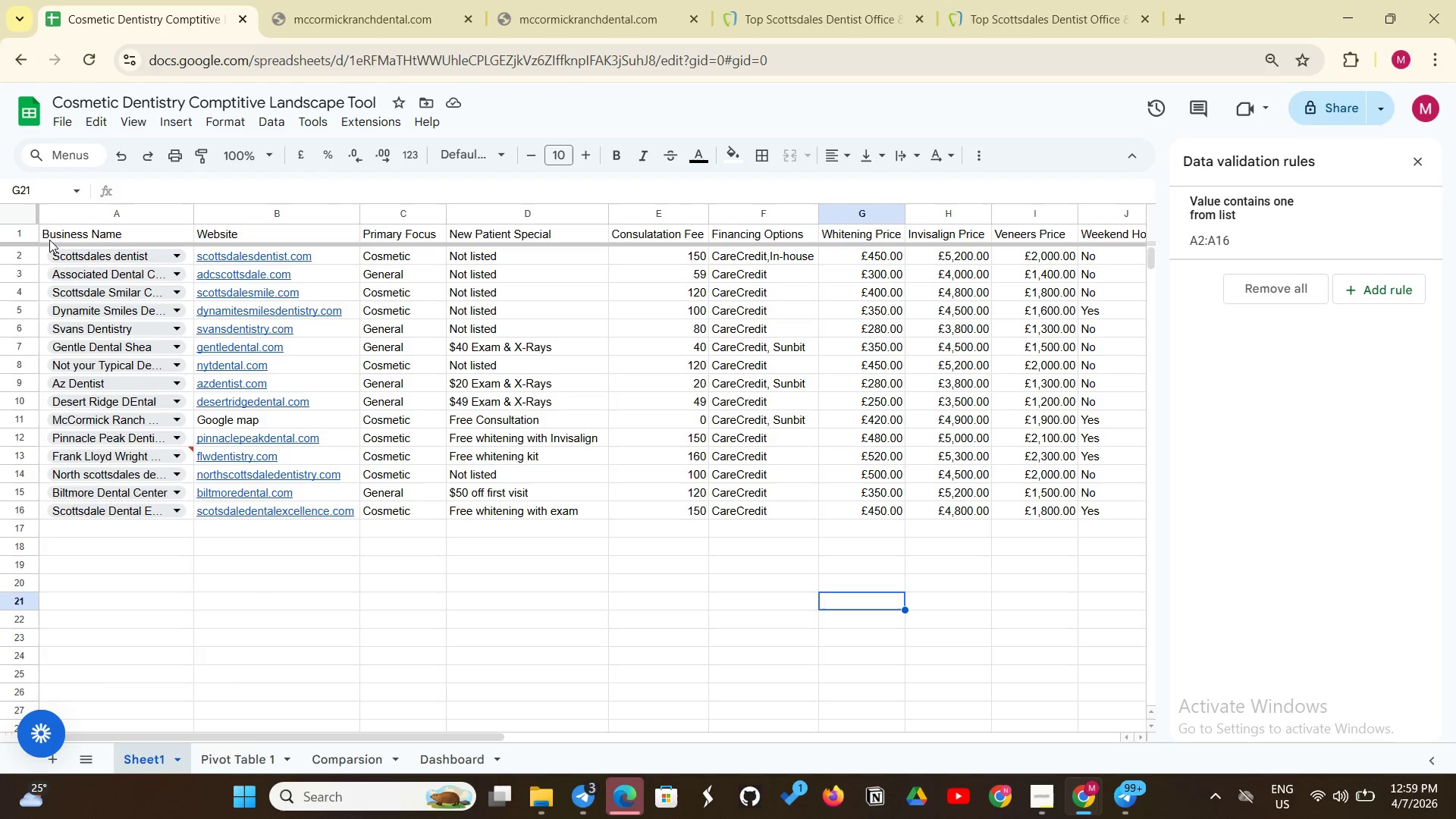 
left_click_drag(start_coordinate=[45, 234], to_coordinate=[617, 225])
 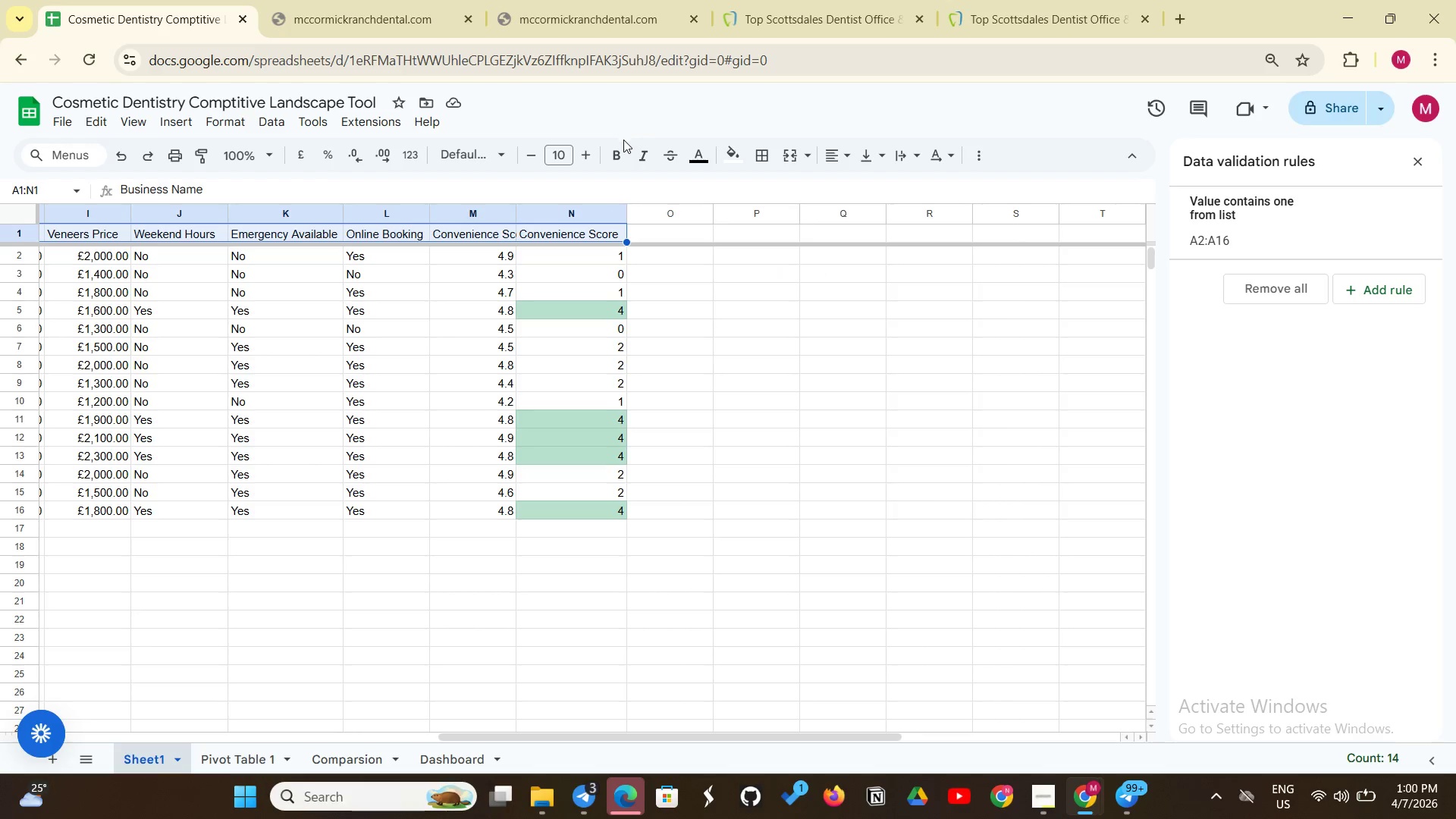 
left_click([616, 147])
 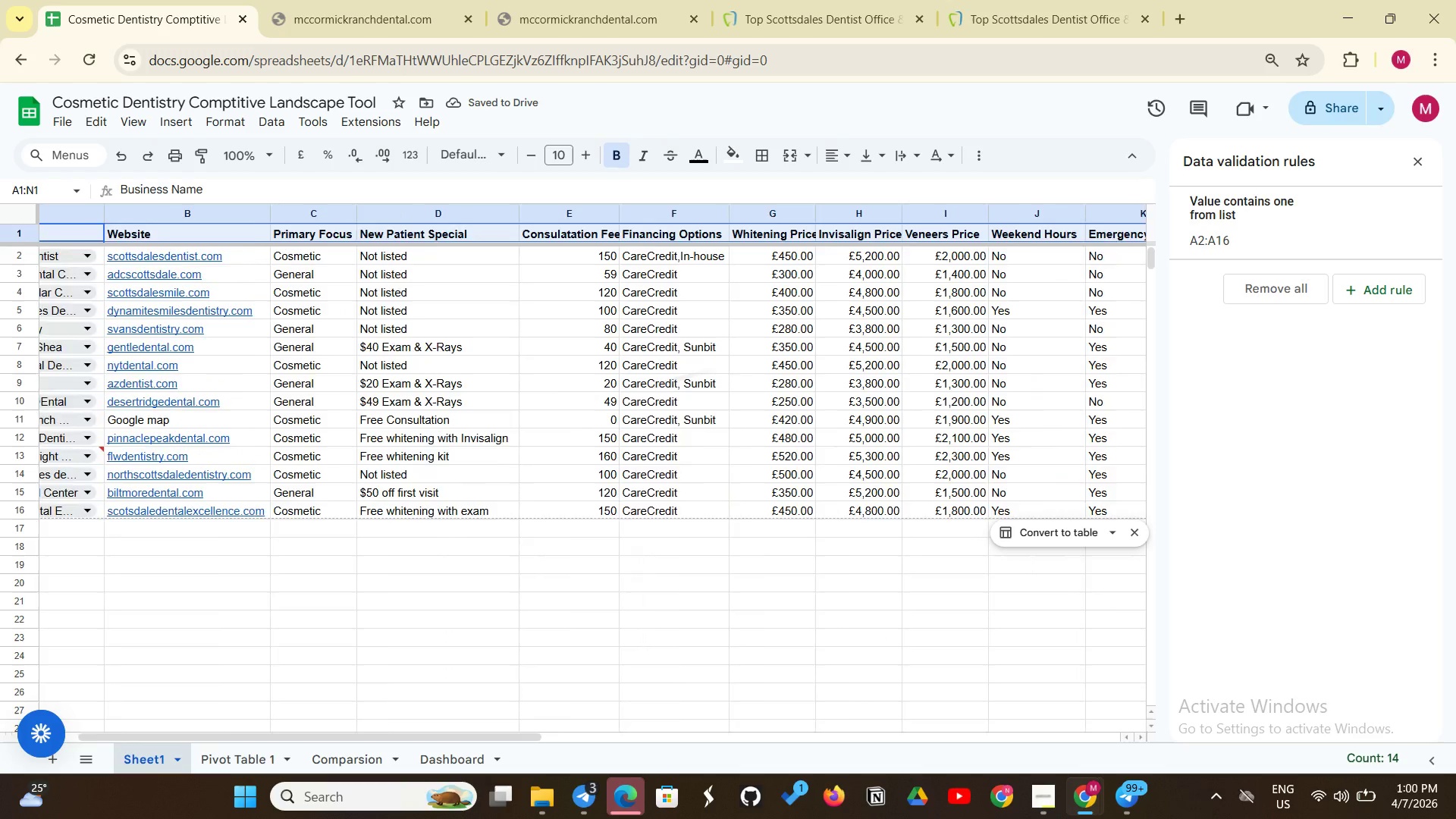 
wait(9.66)
 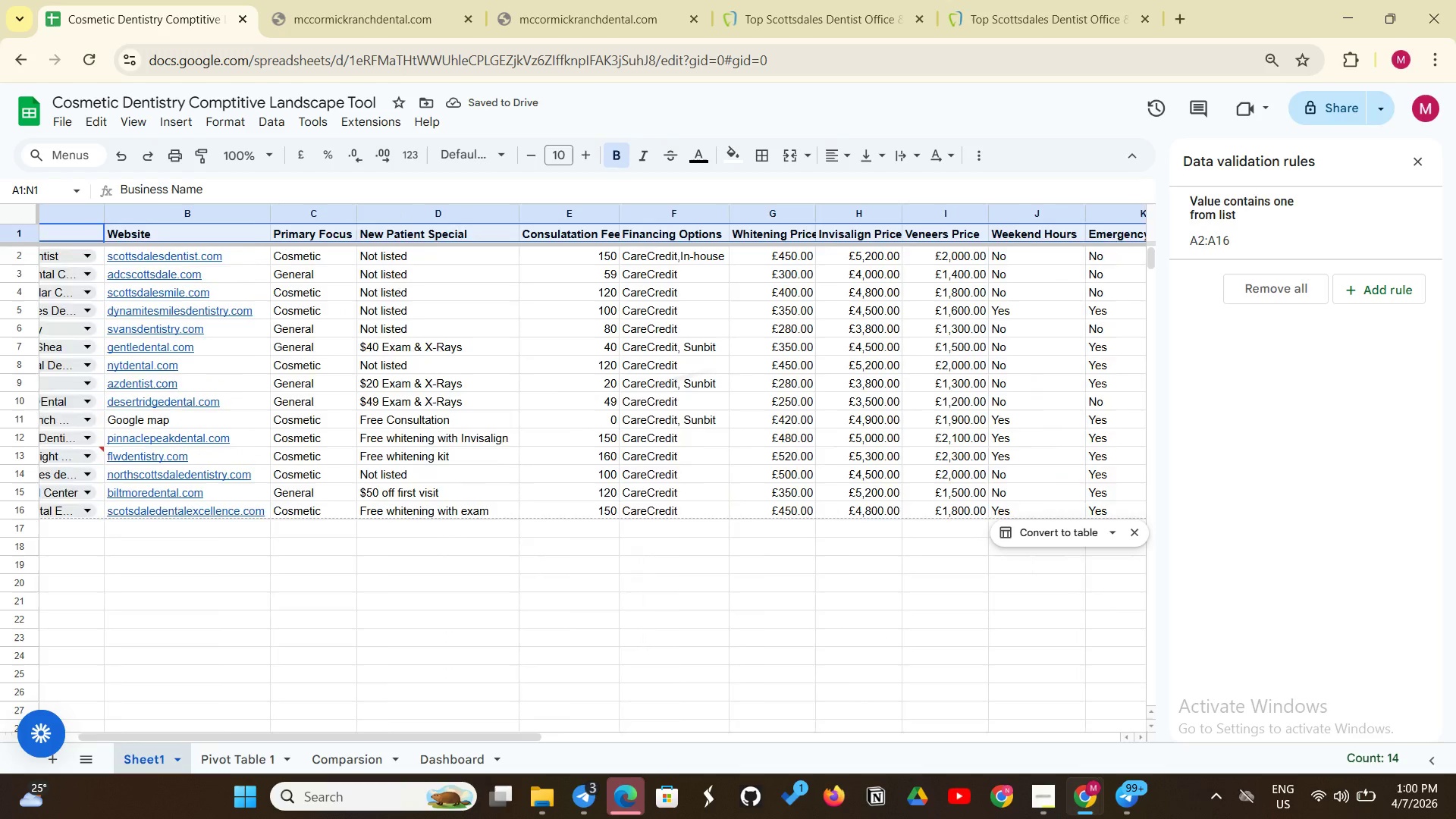 
left_click_drag(start_coordinate=[348, 210], to_coordinate=[363, 208])
 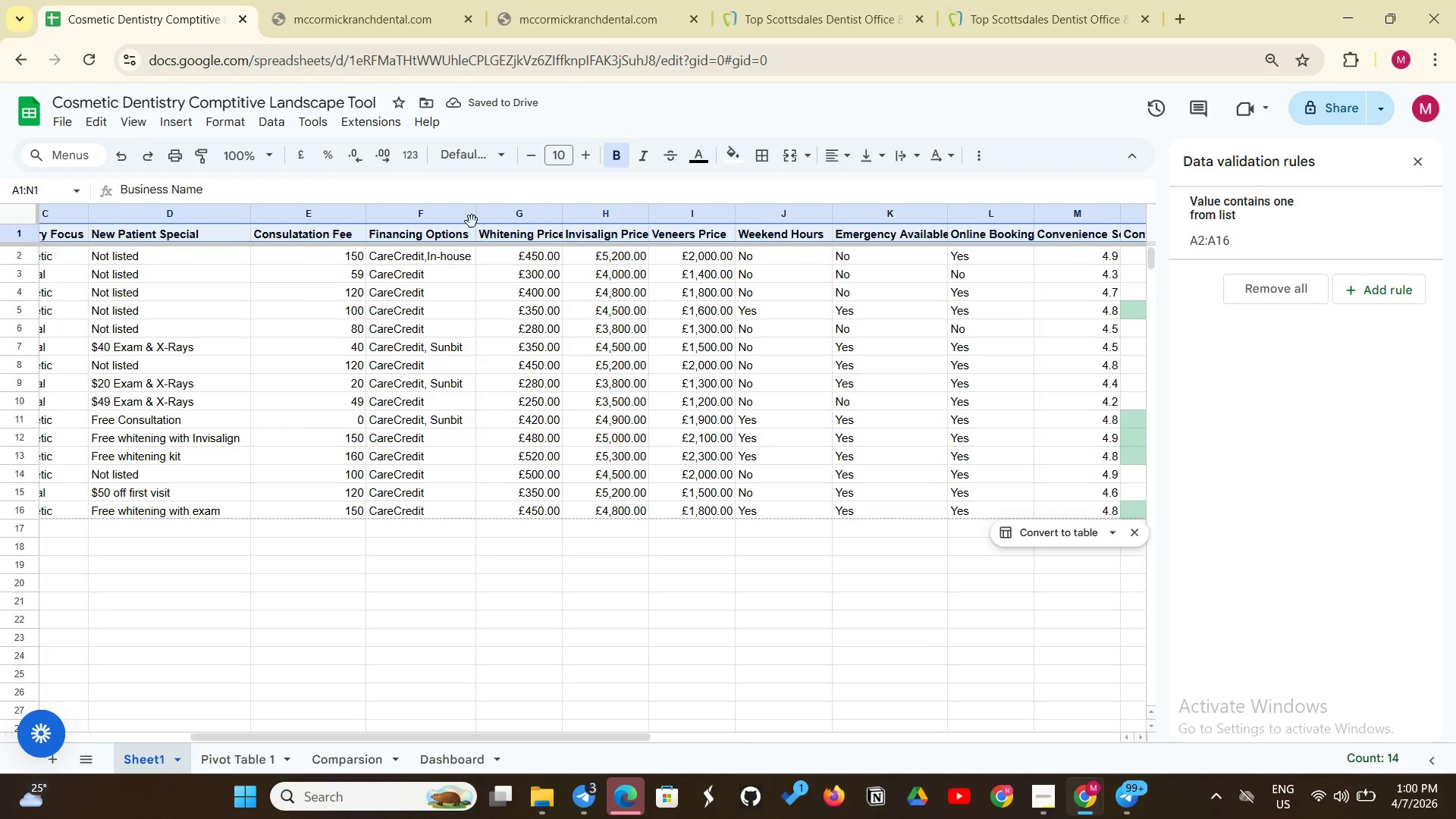 
left_click_drag(start_coordinate=[477, 213], to_coordinate=[482, 213])
 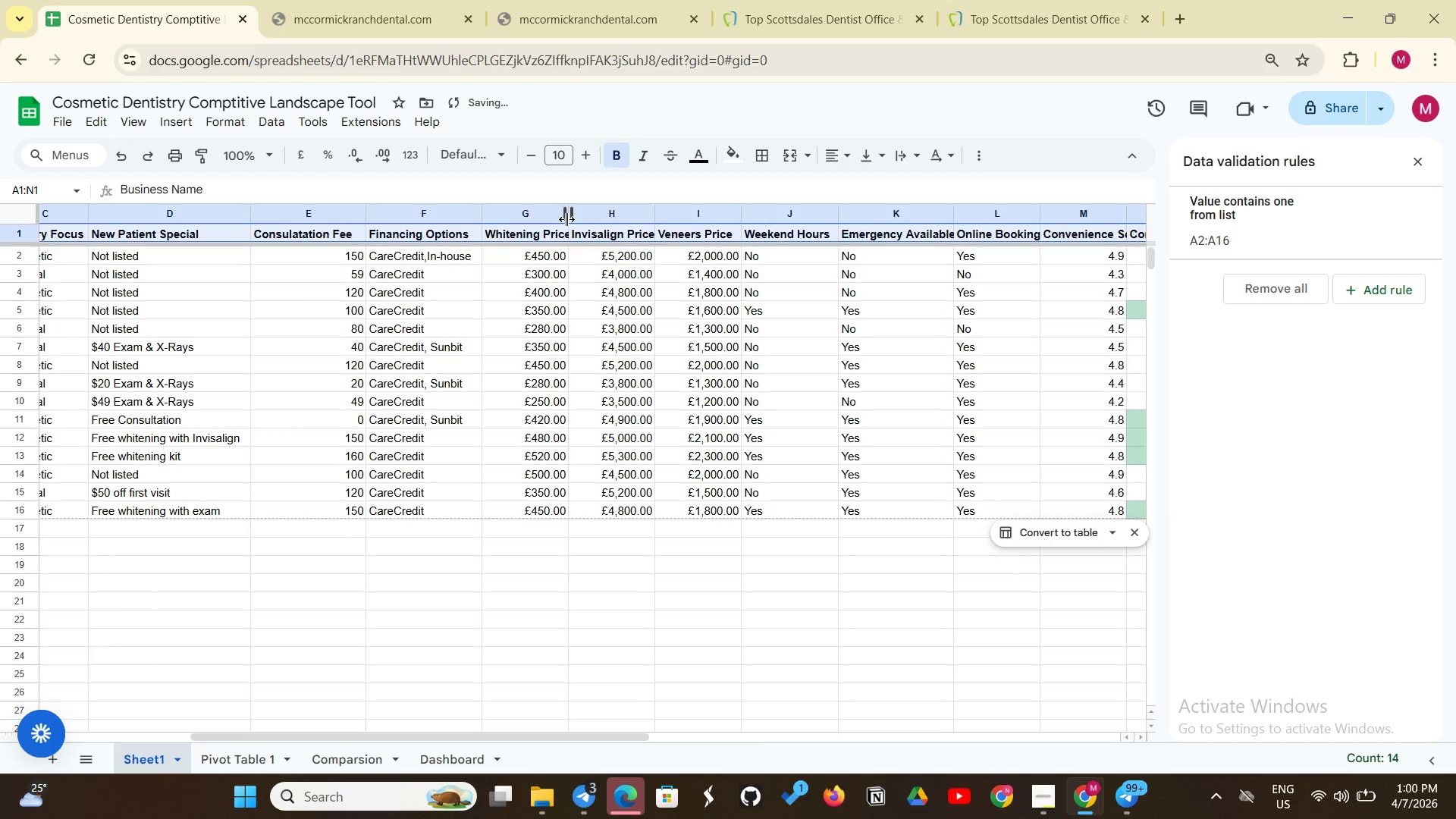 
left_click_drag(start_coordinate=[569, 218], to_coordinate=[578, 215])
 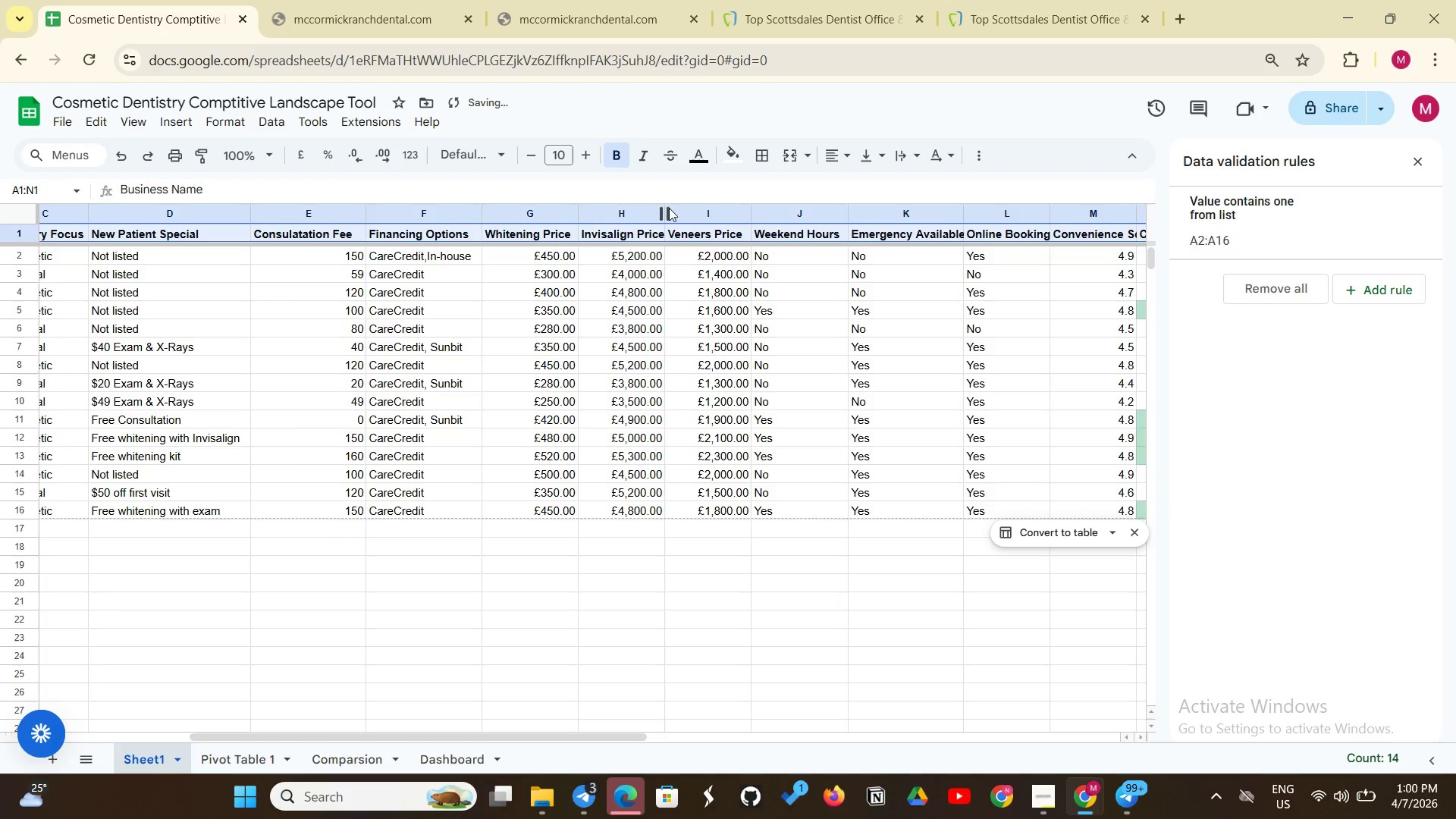 
left_click_drag(start_coordinate=[665, 210], to_coordinate=[681, 209])
 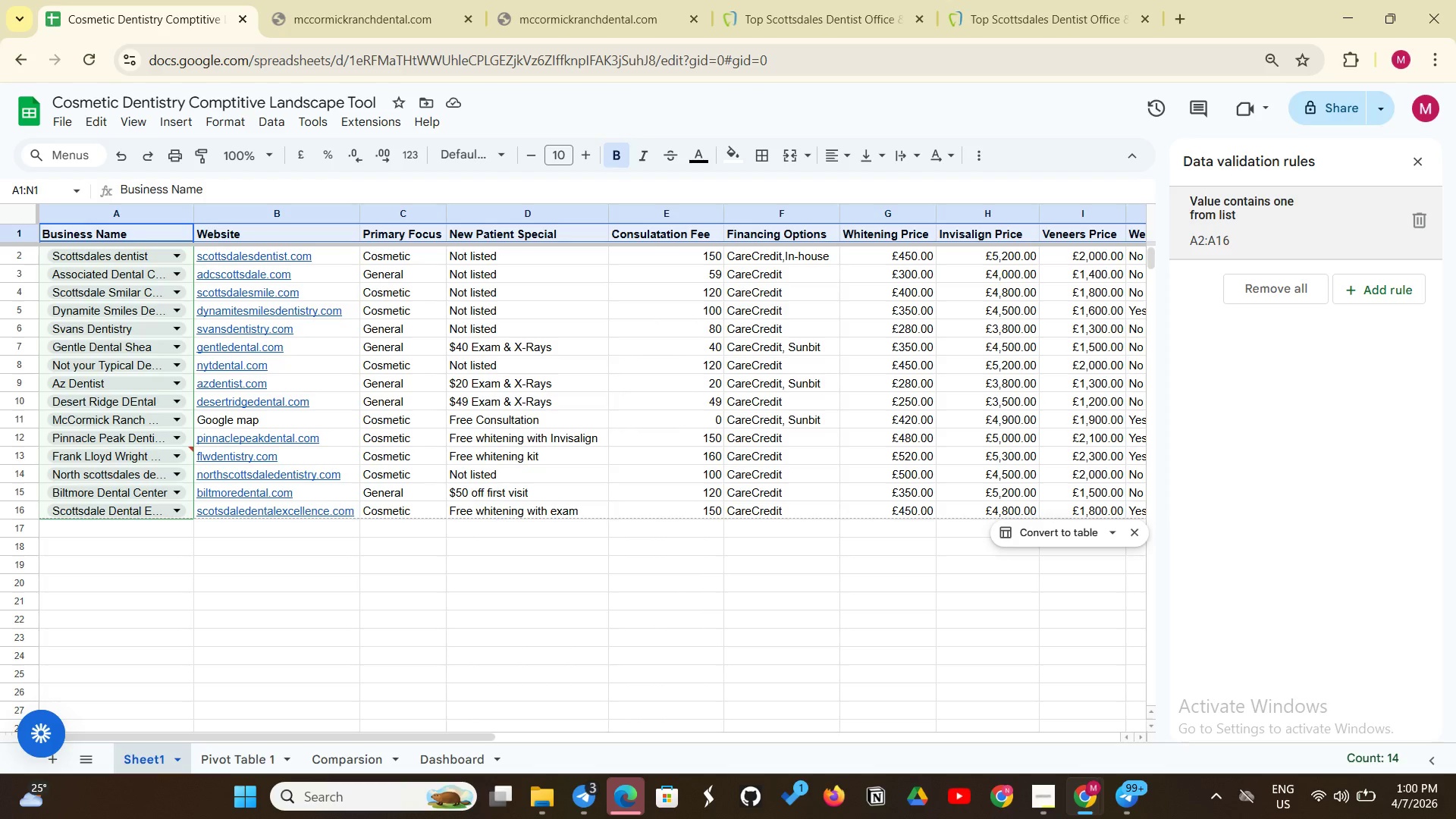 
wait(38.25)
 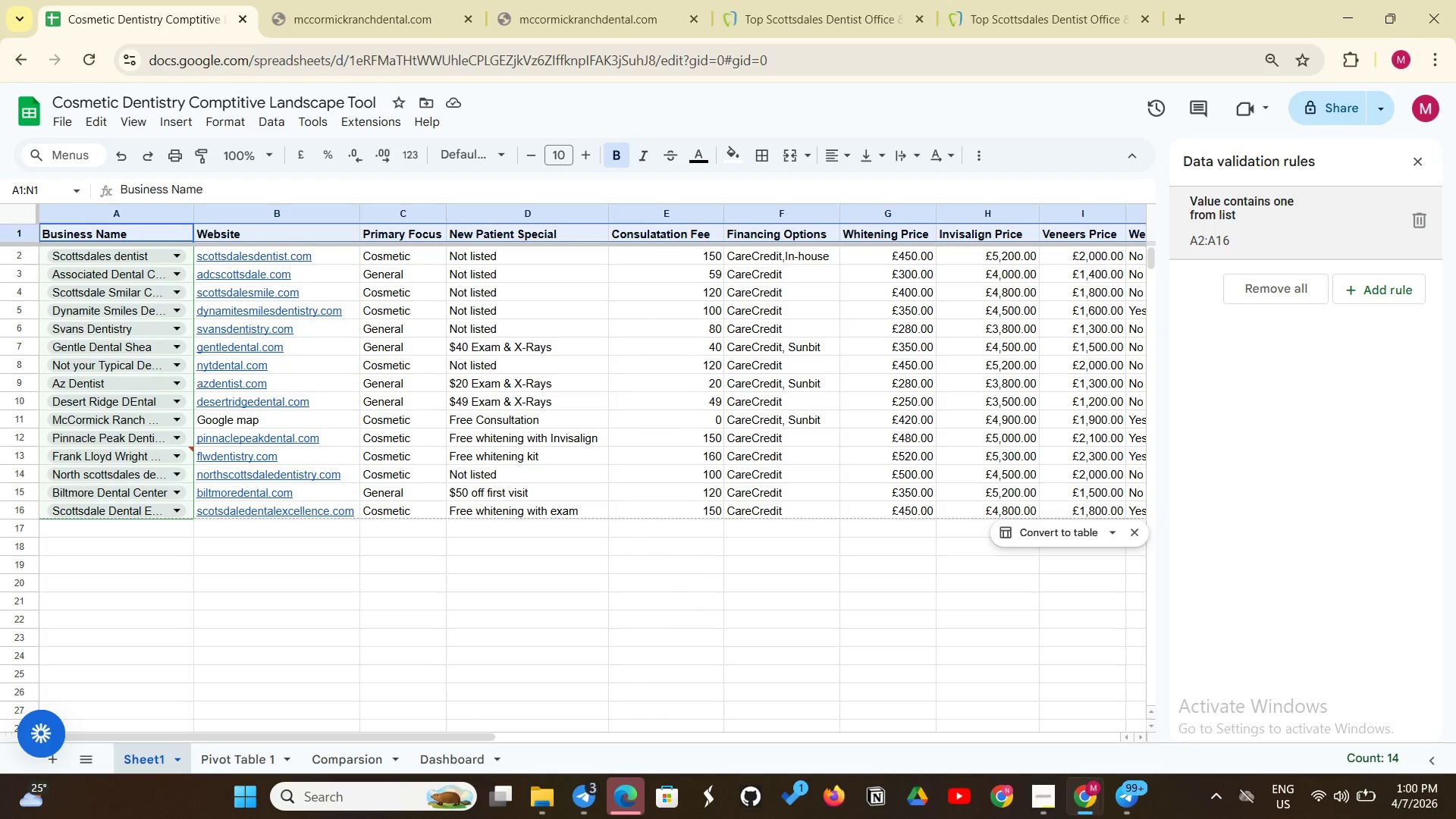 
left_click_drag(start_coordinate=[53, 257], to_coordinate=[56, 430])
 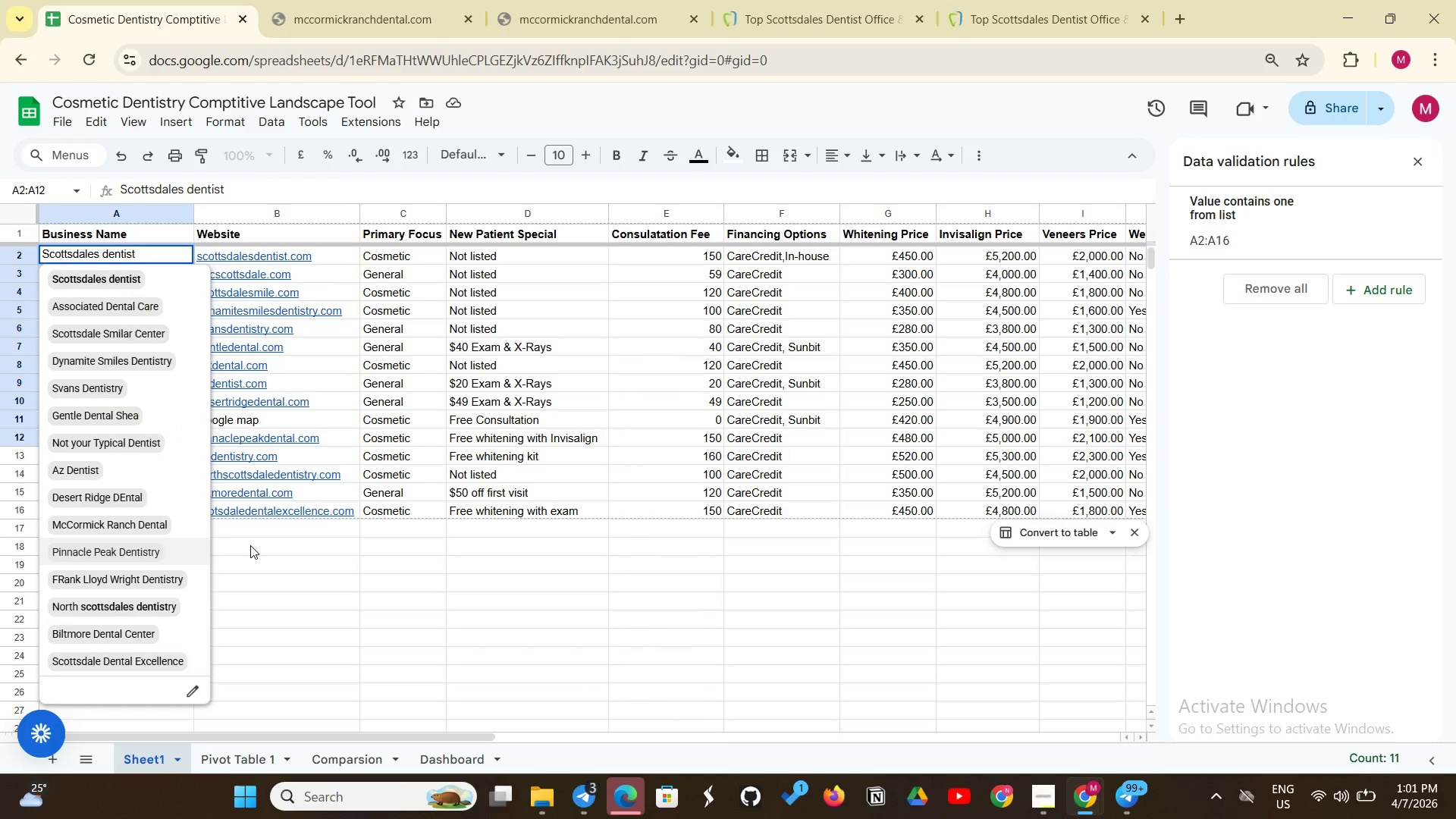 
left_click([250, 545])
 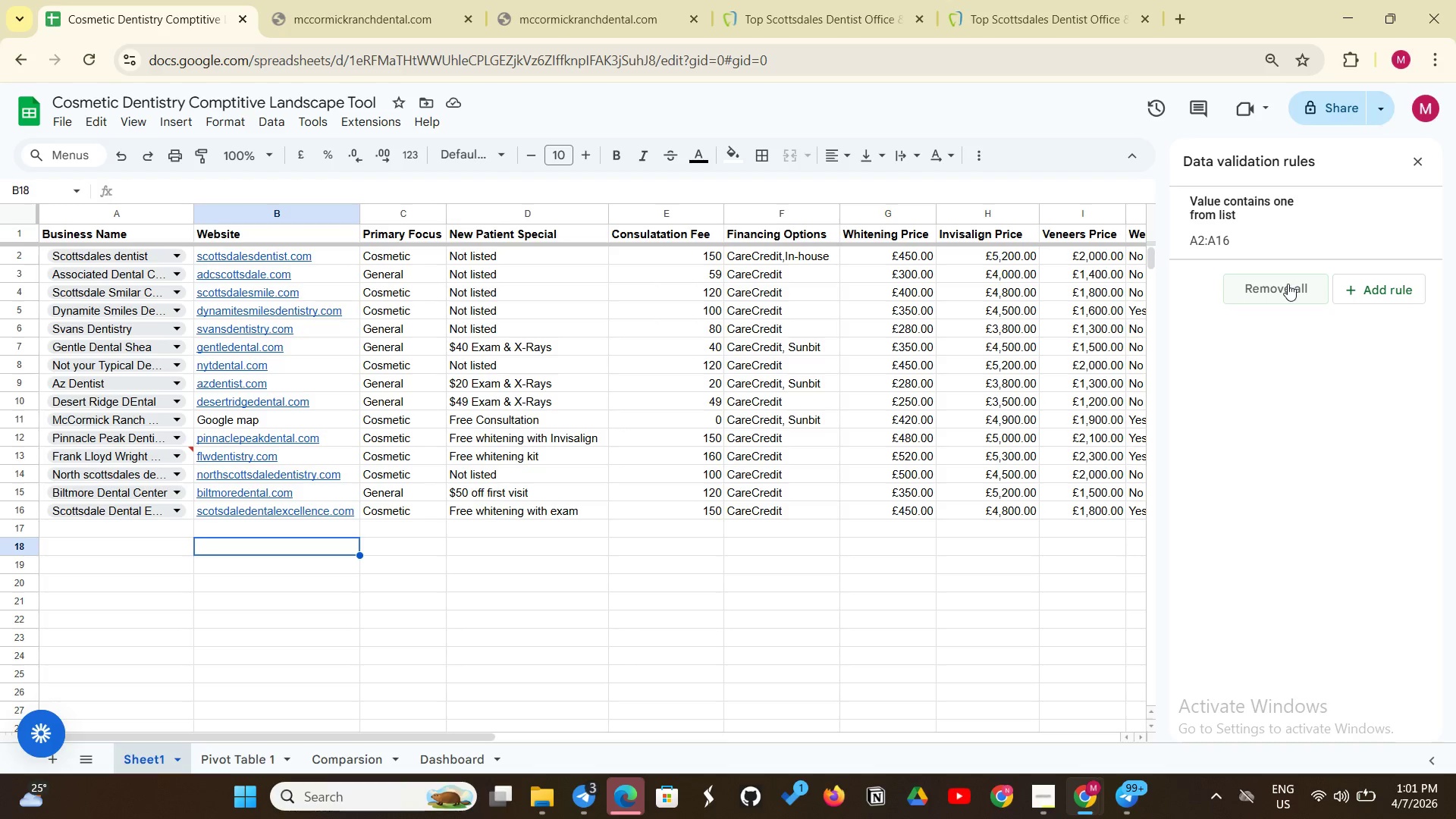 
left_click([1288, 284])
 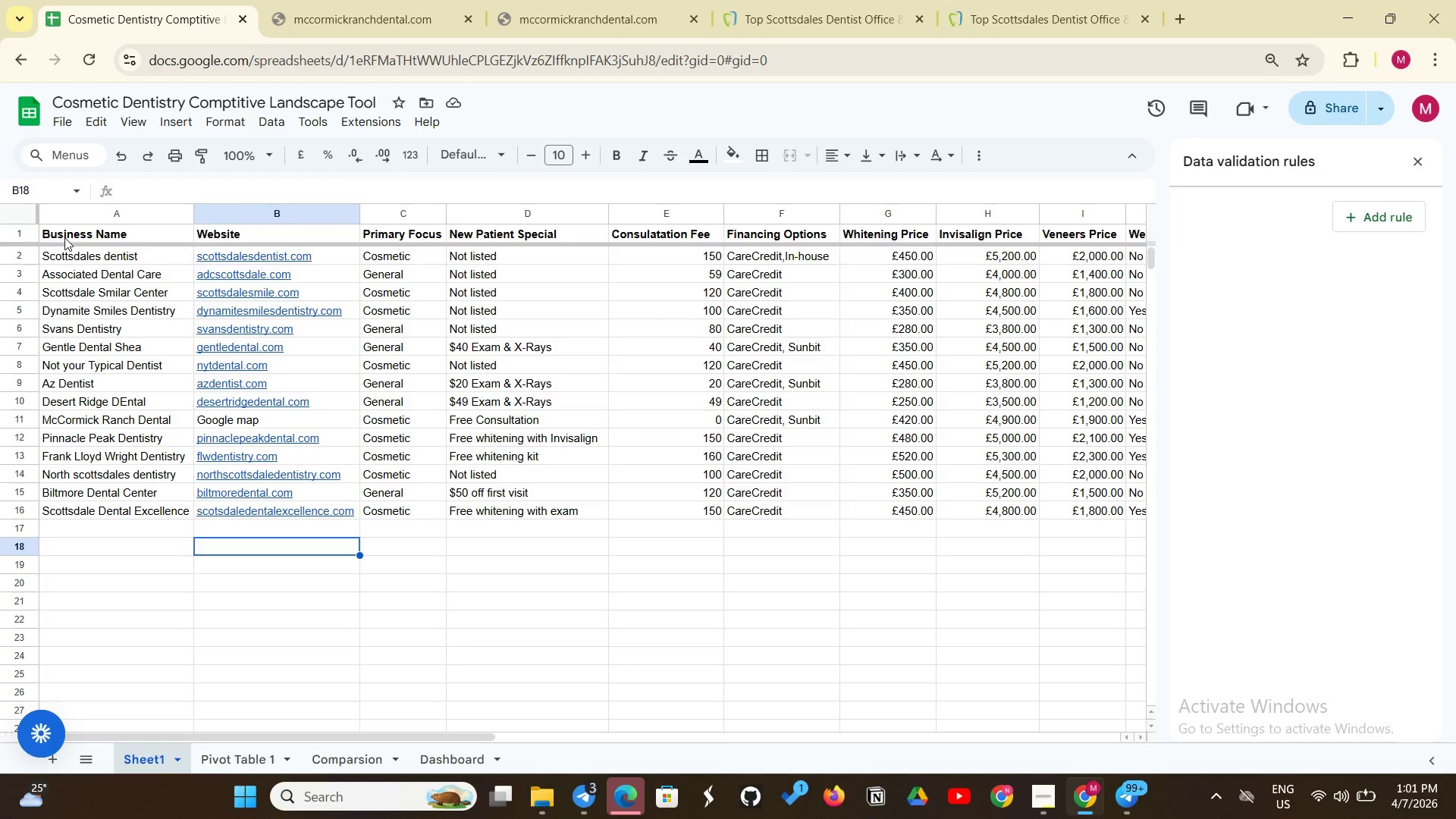 
wait(18.92)
 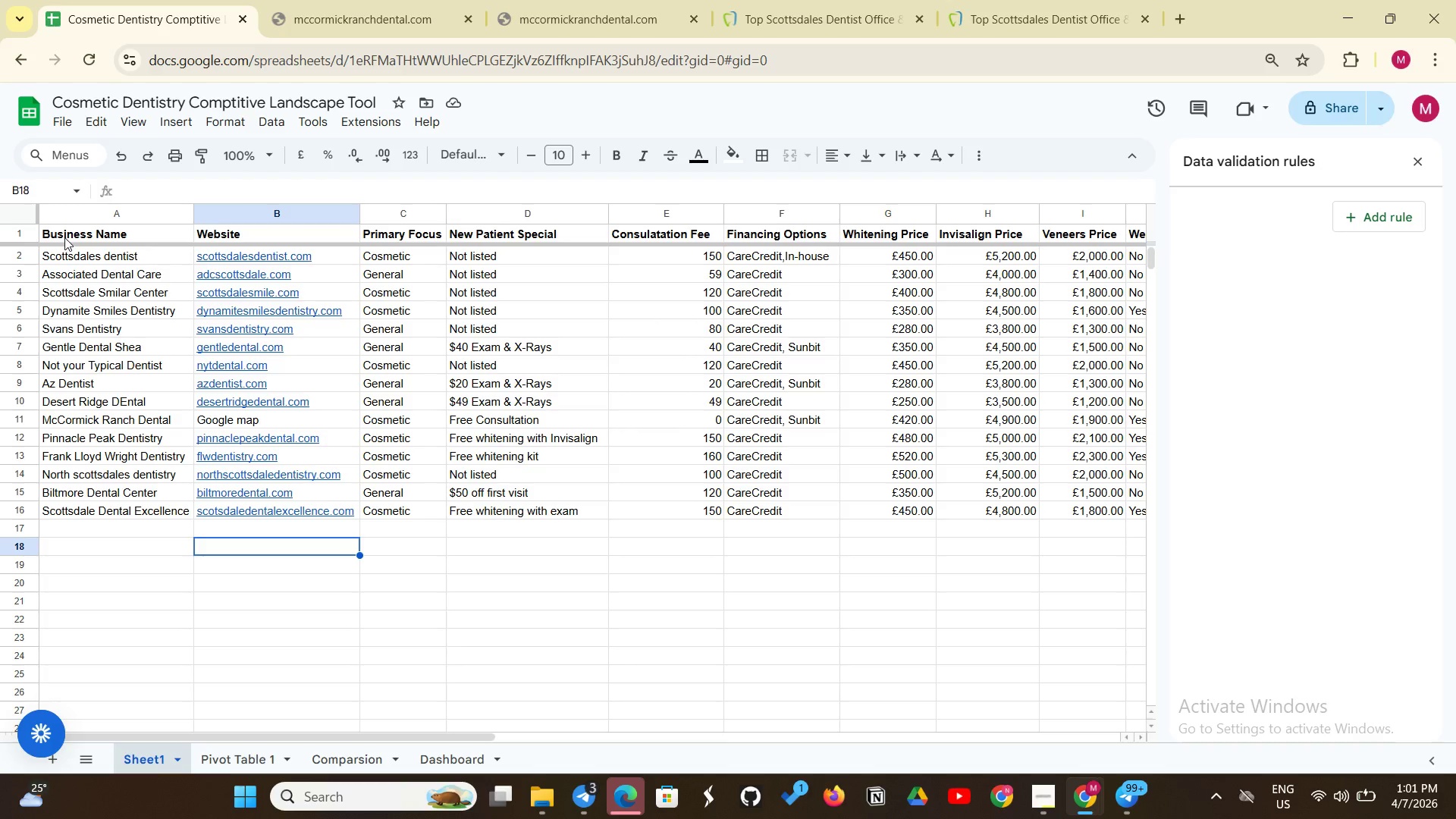 
left_click([1422, 152])
 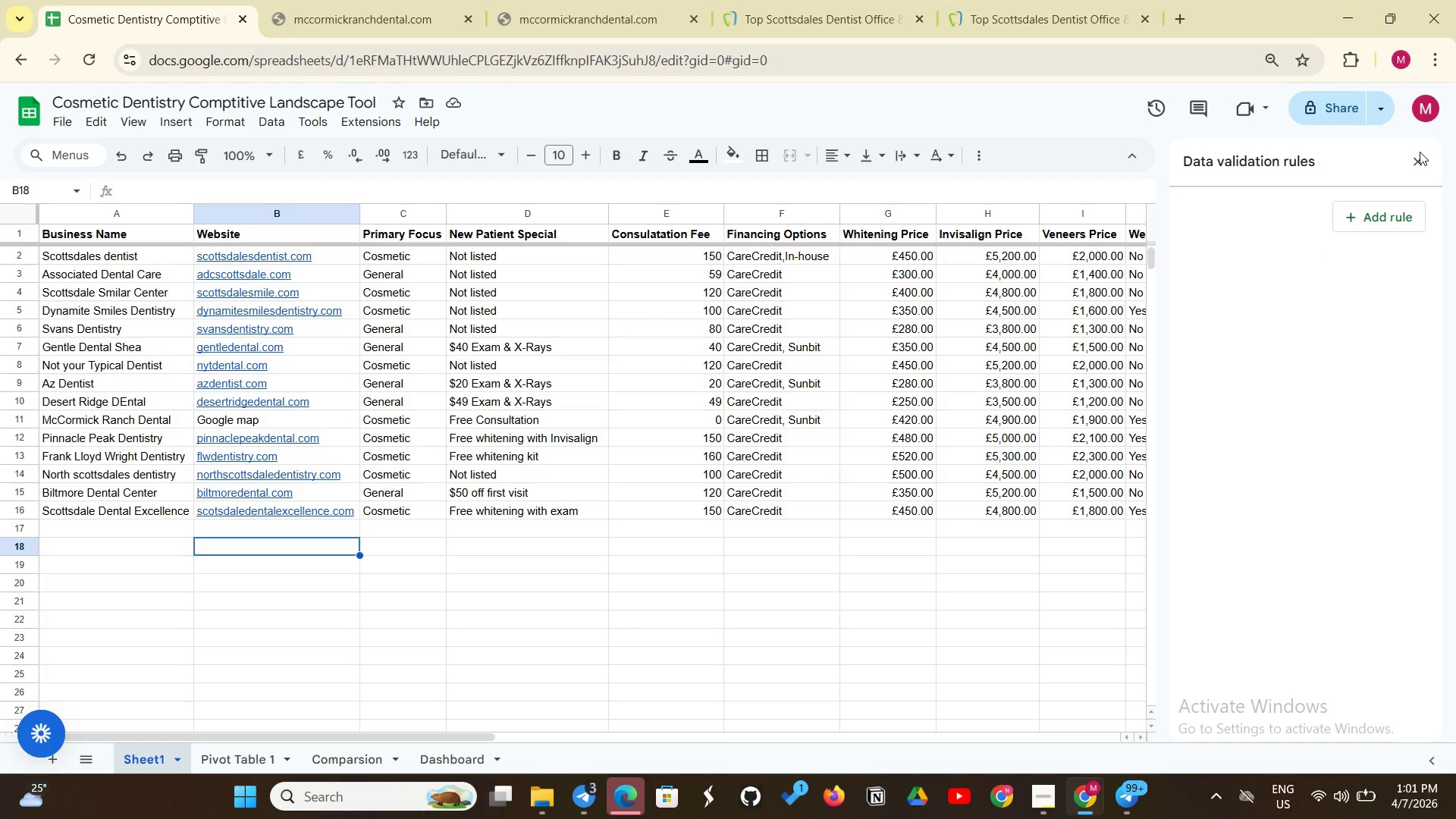 
left_click([1420, 152])
 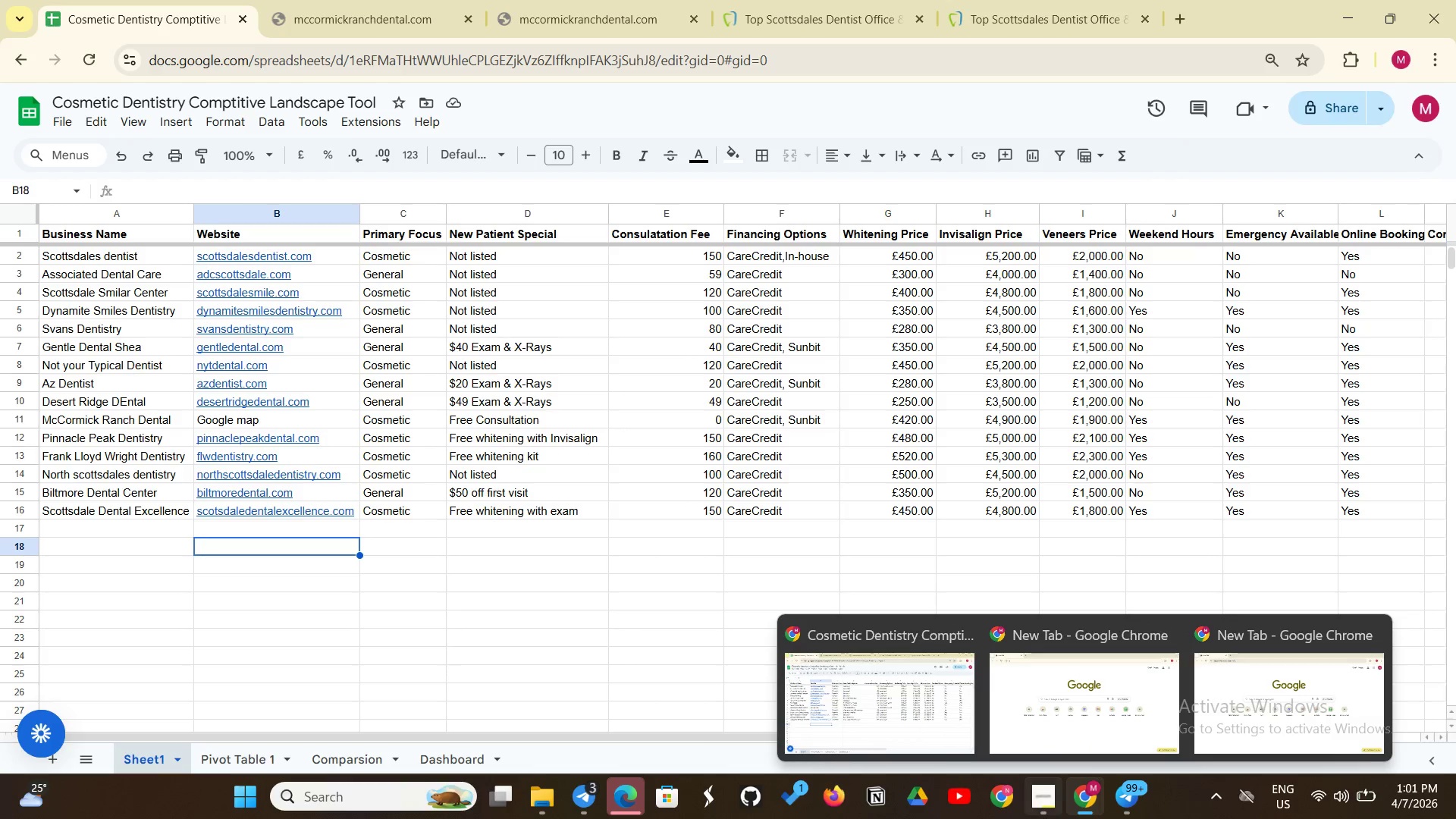 
left_click([1038, 805])